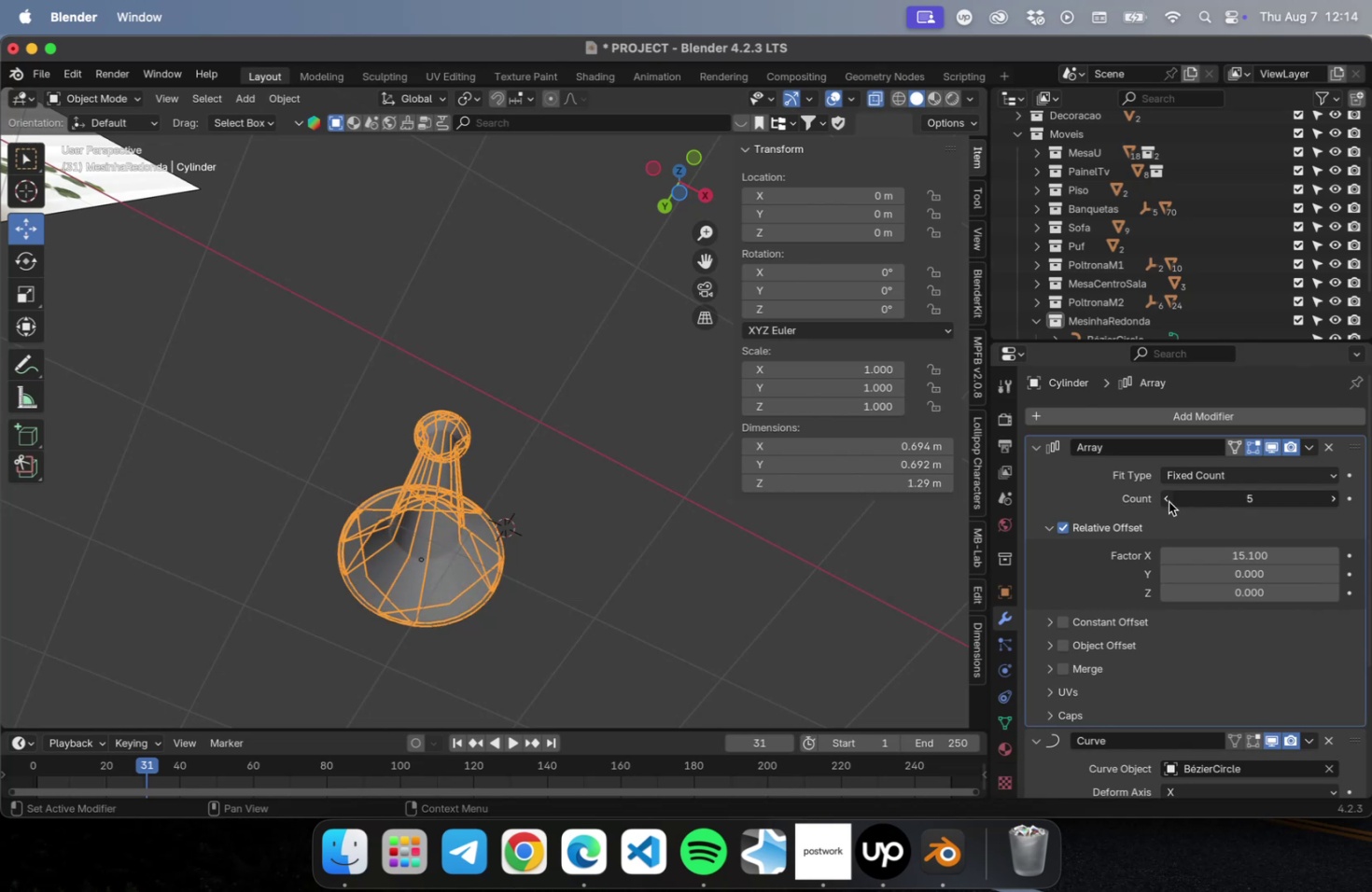 
triple_click([1168, 501])
 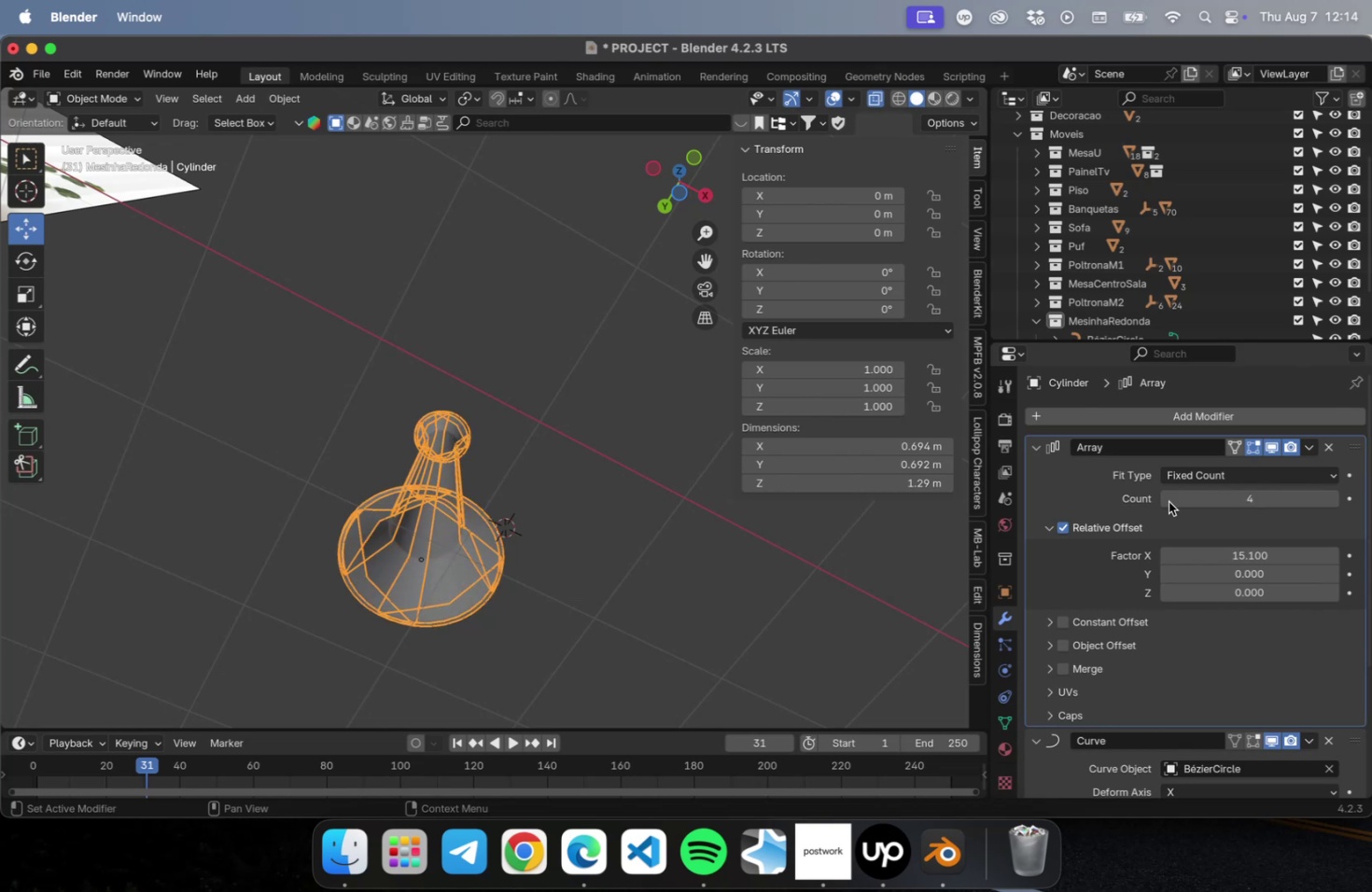 
triple_click([1168, 501])
 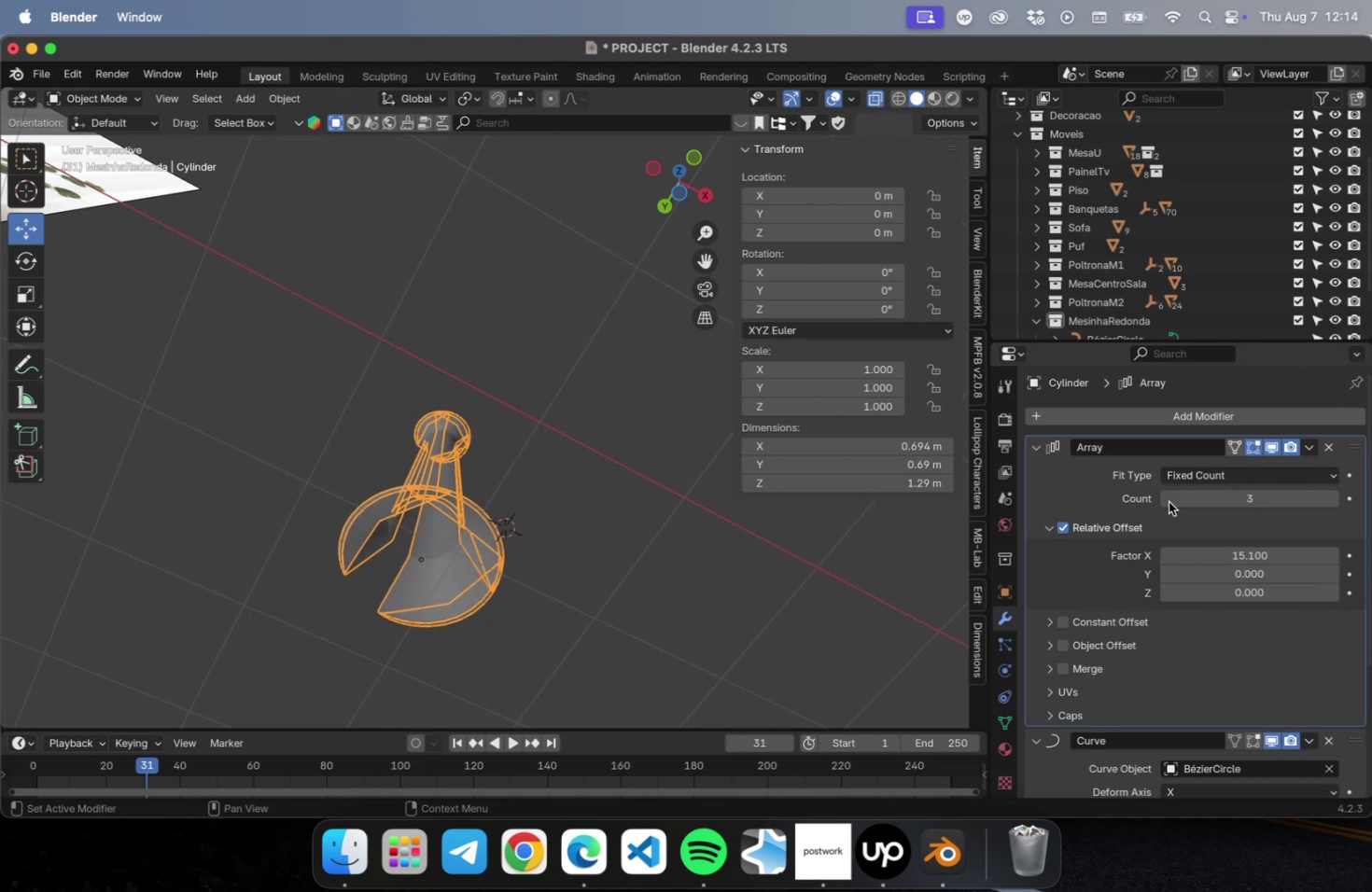 
triple_click([1168, 501])
 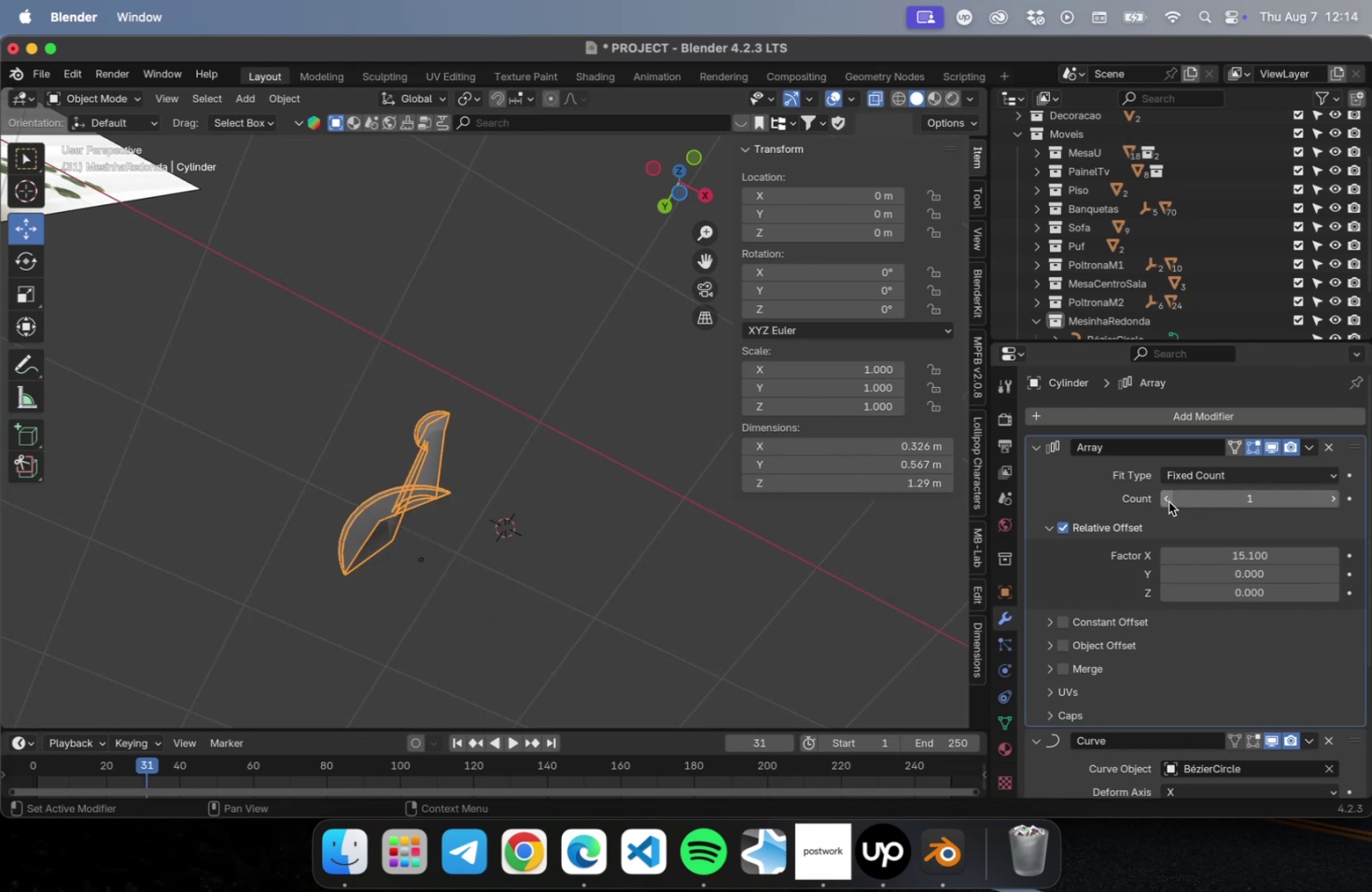 
left_click([1168, 501])
 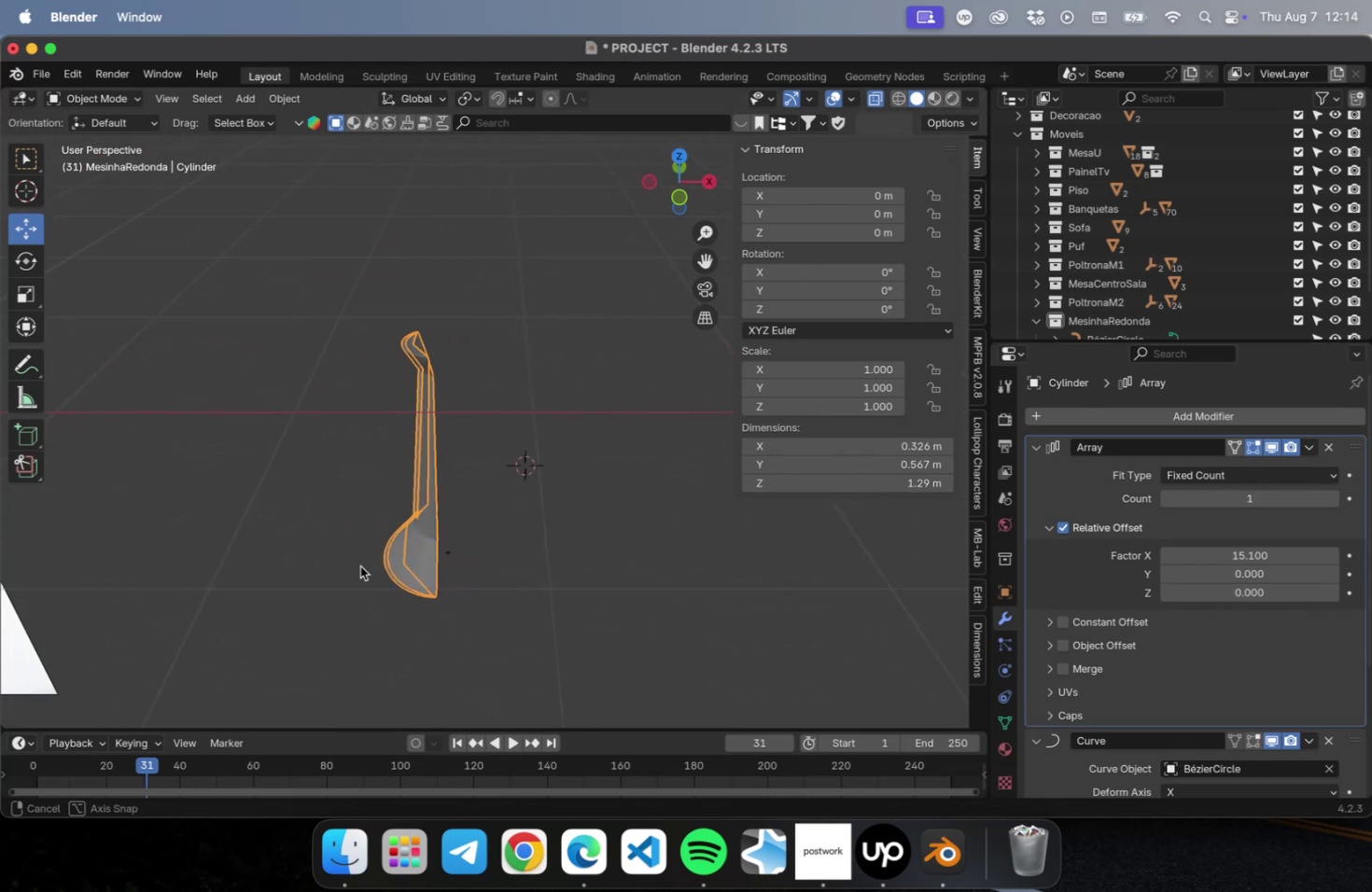 
key(S)
 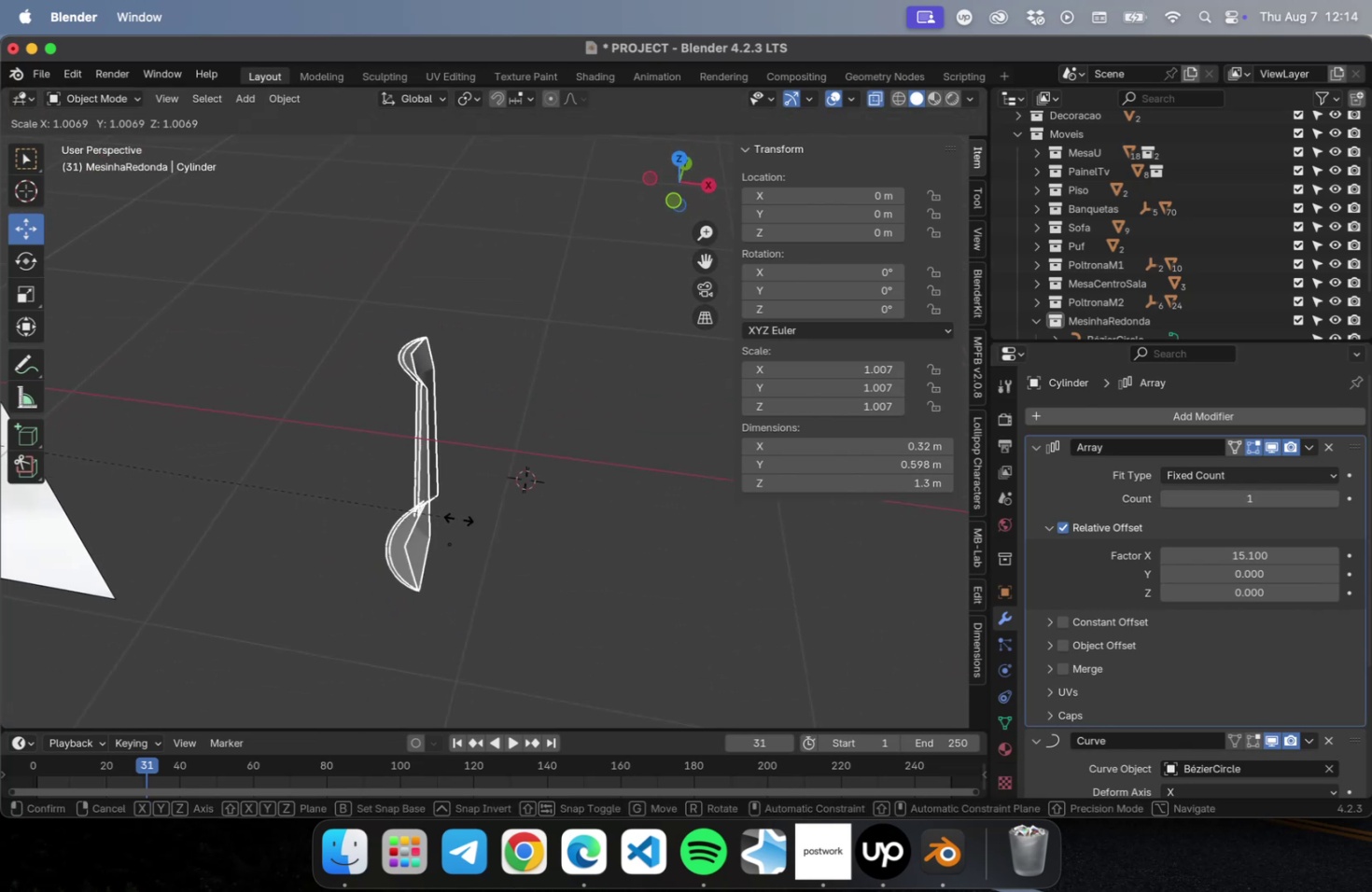 
key(Escape)
 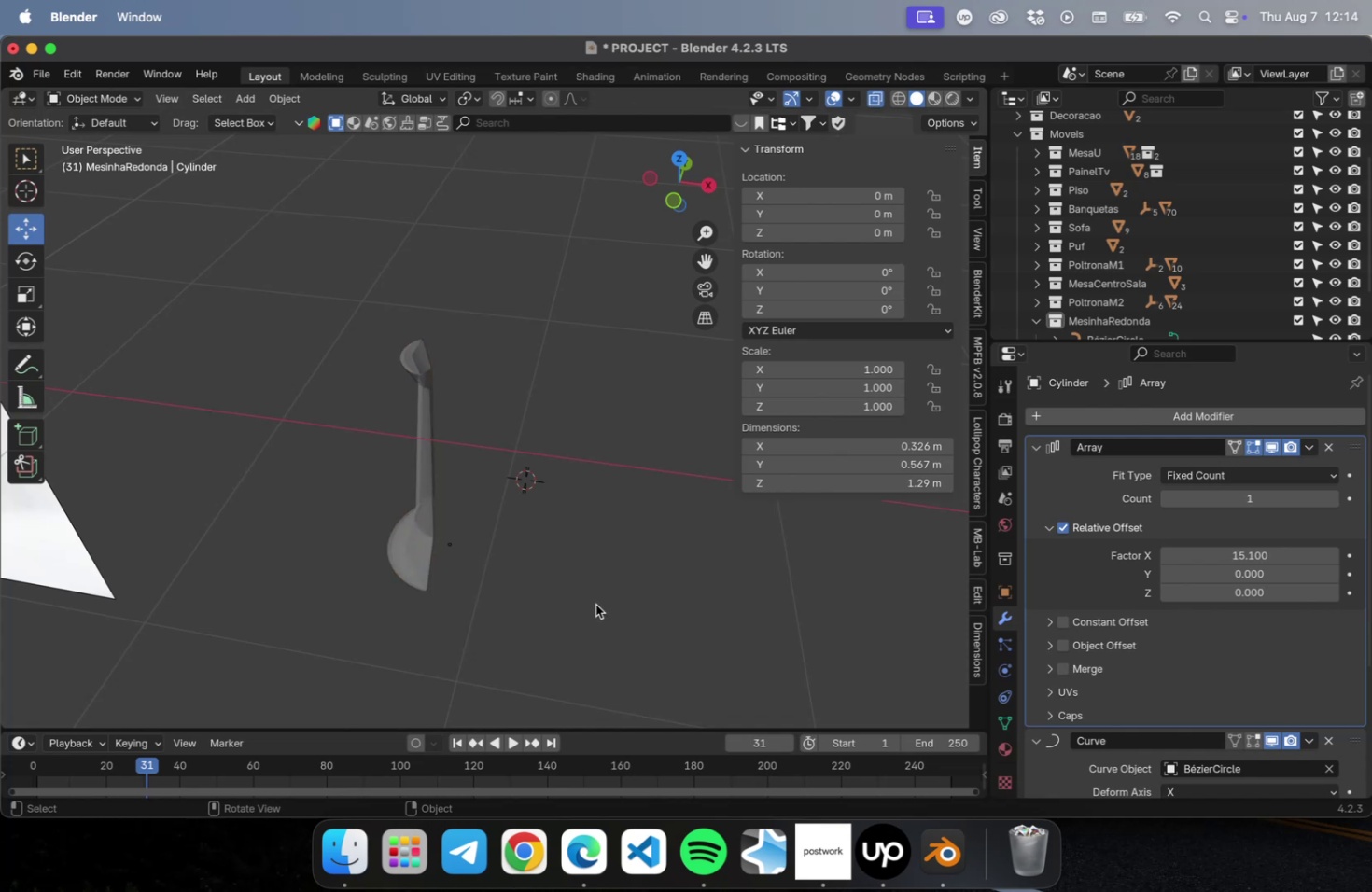 
key(Meta+Z)
 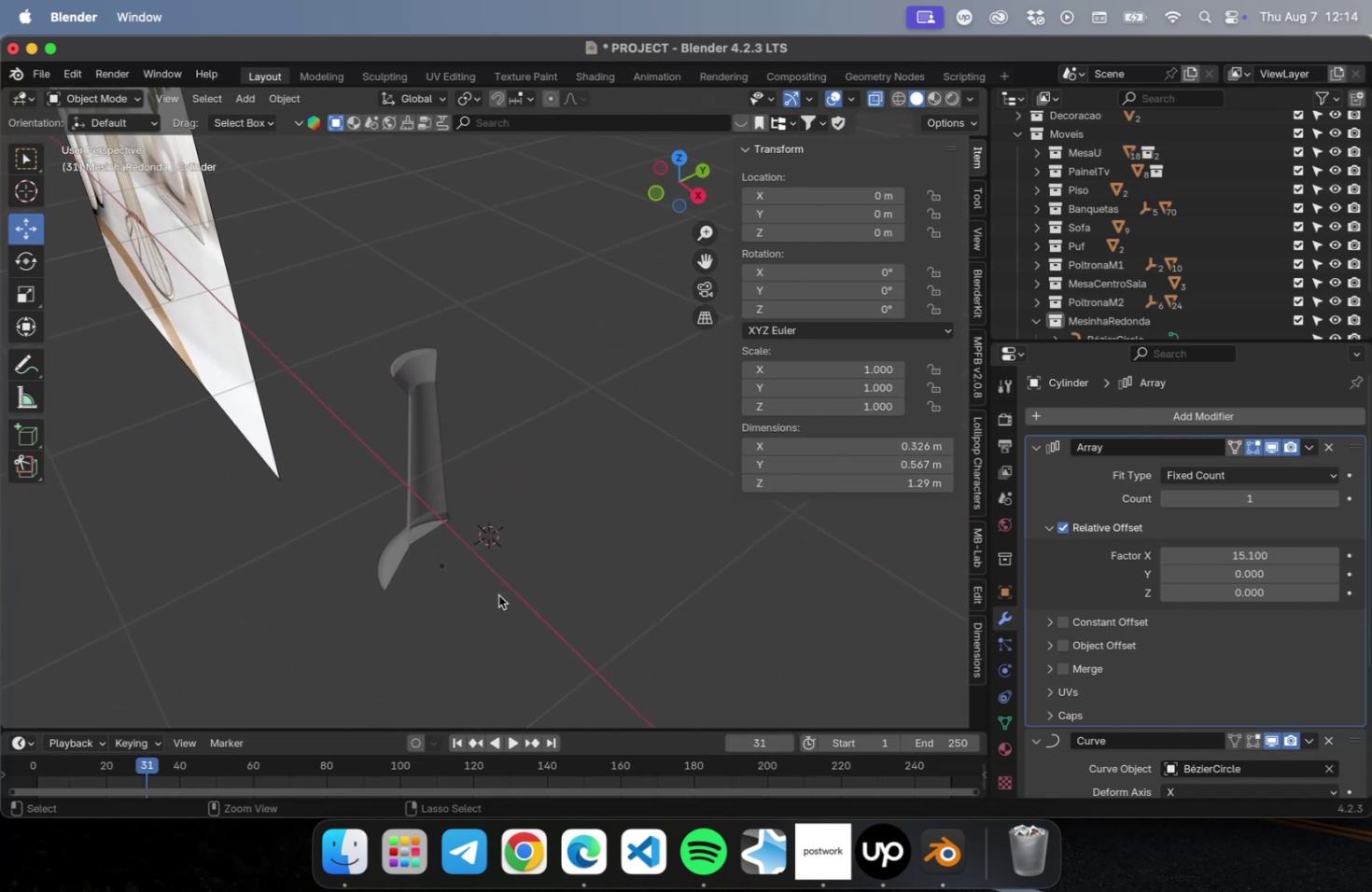 
key(Meta+Z)
 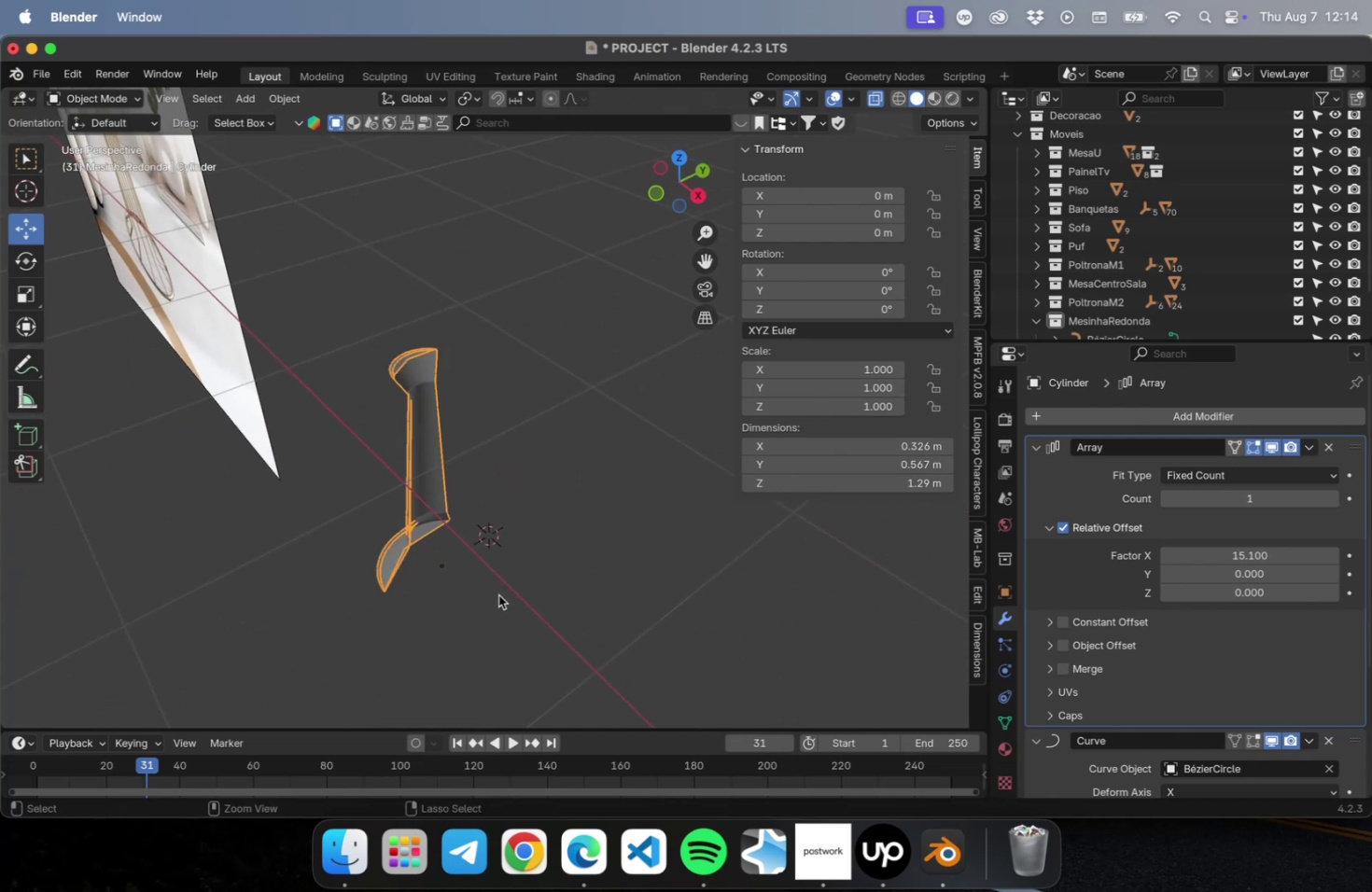 
key(Meta+Z)
 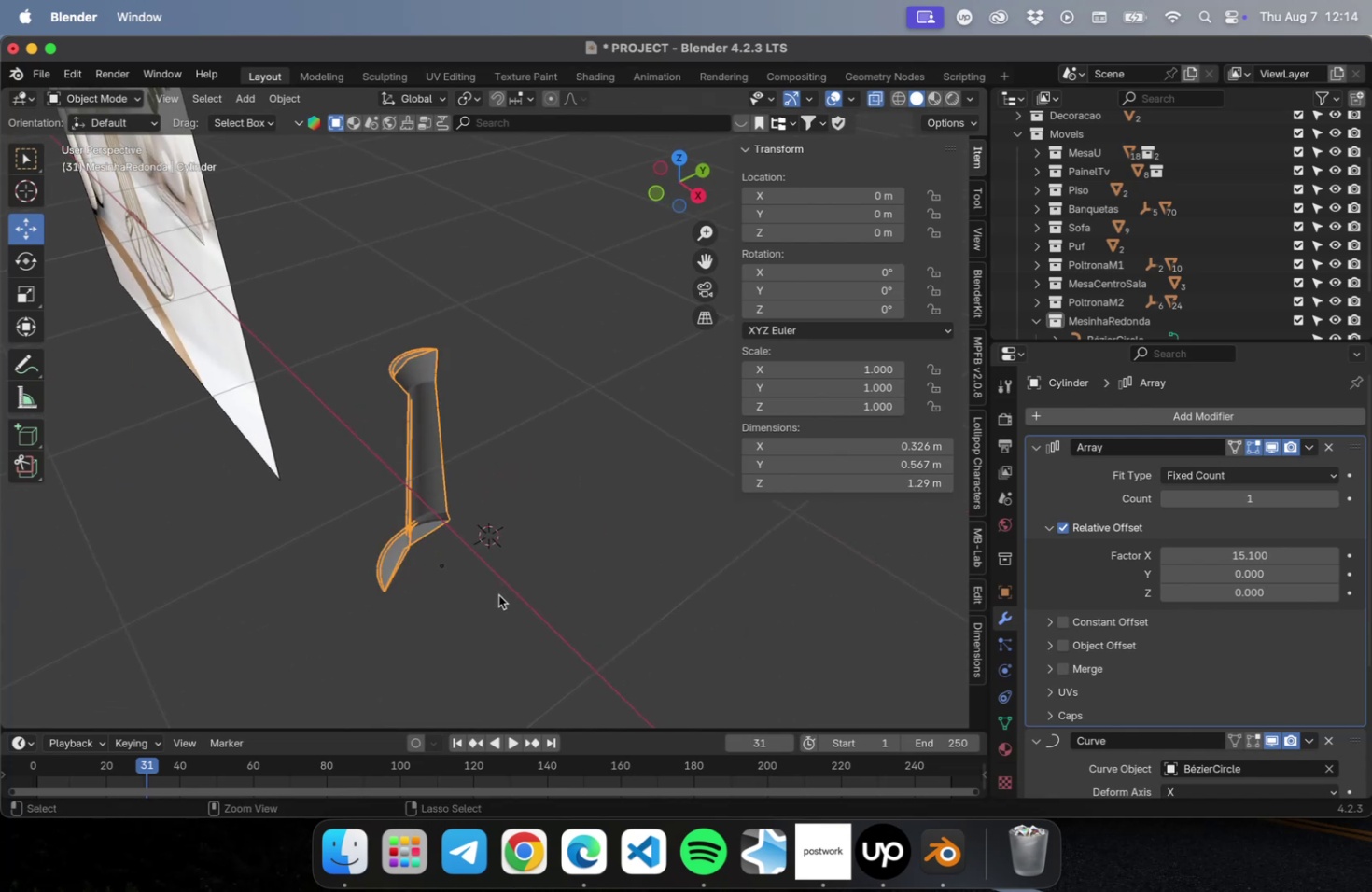 
key(Meta+Z)
 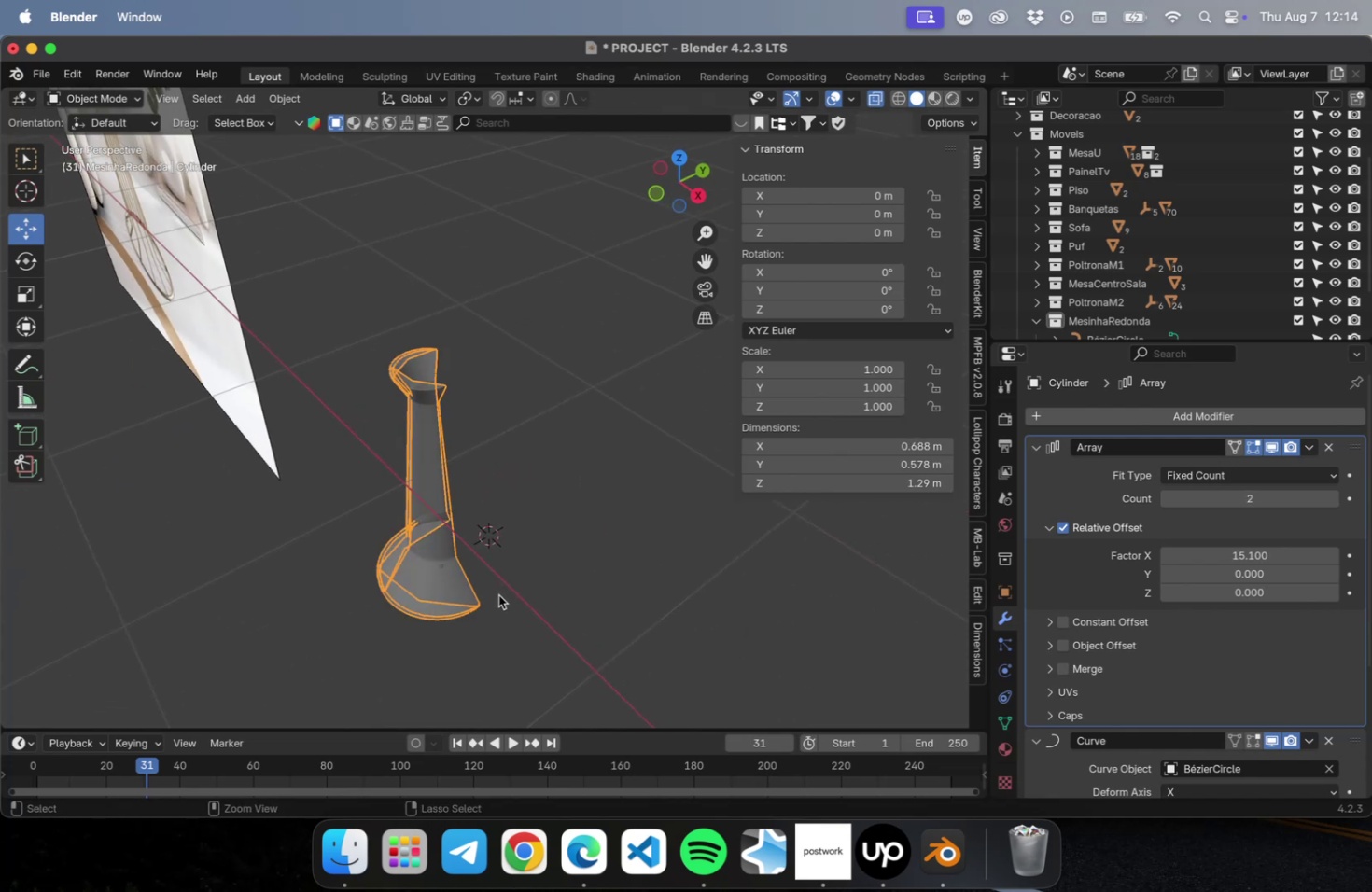 
key(Meta+Z)
 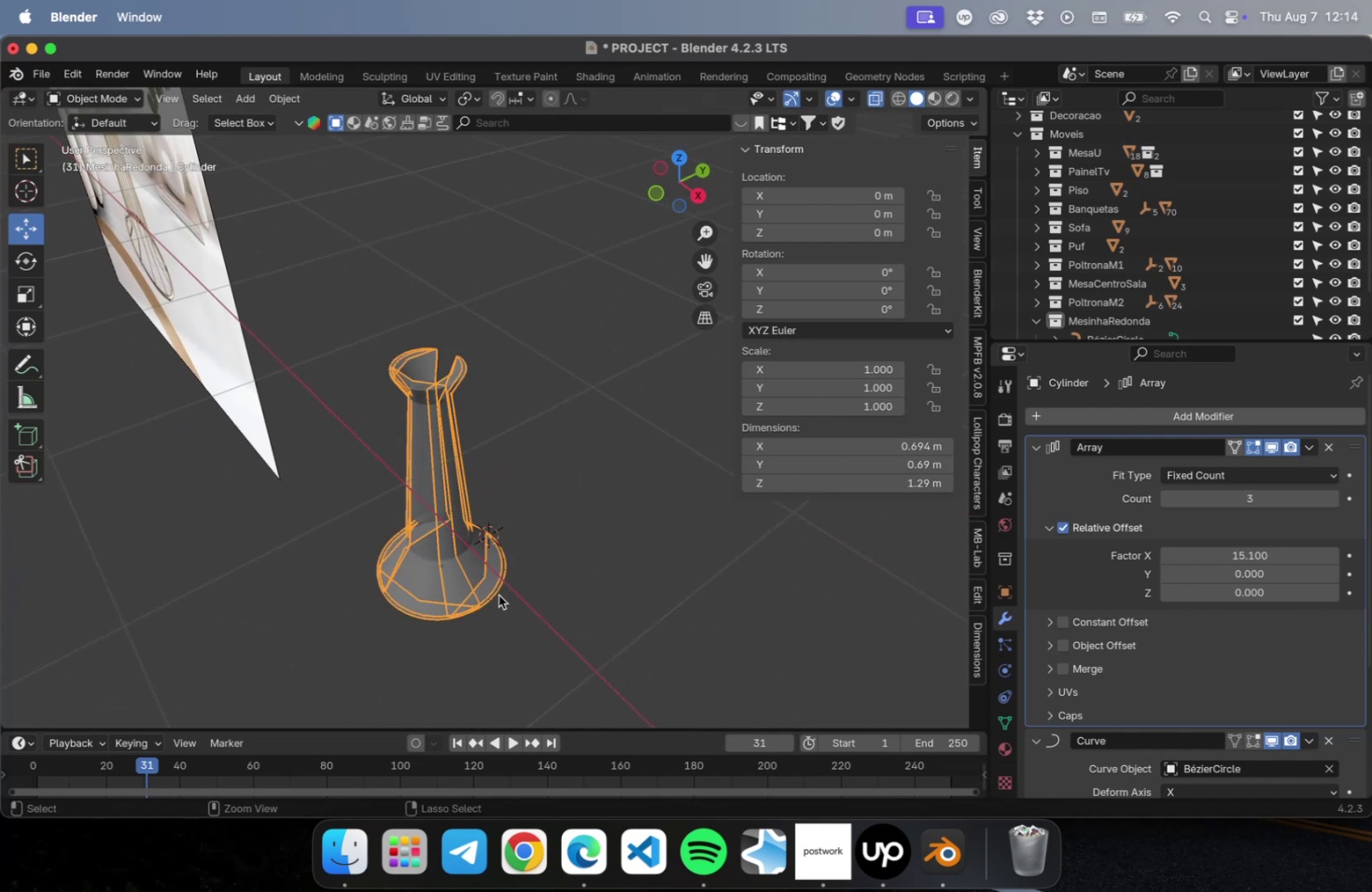 
key(Meta+Z)
 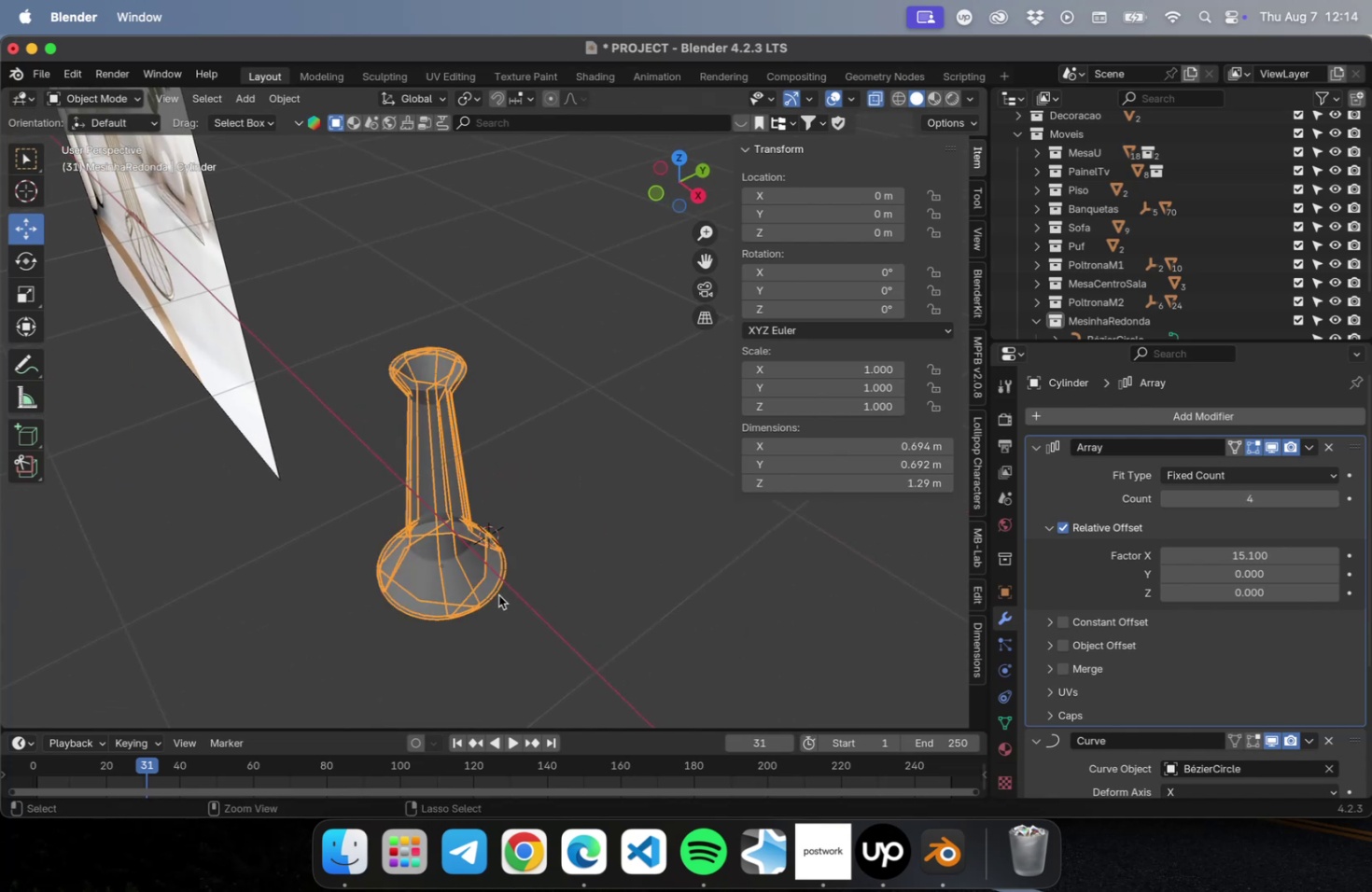 
key(Meta+Z)
 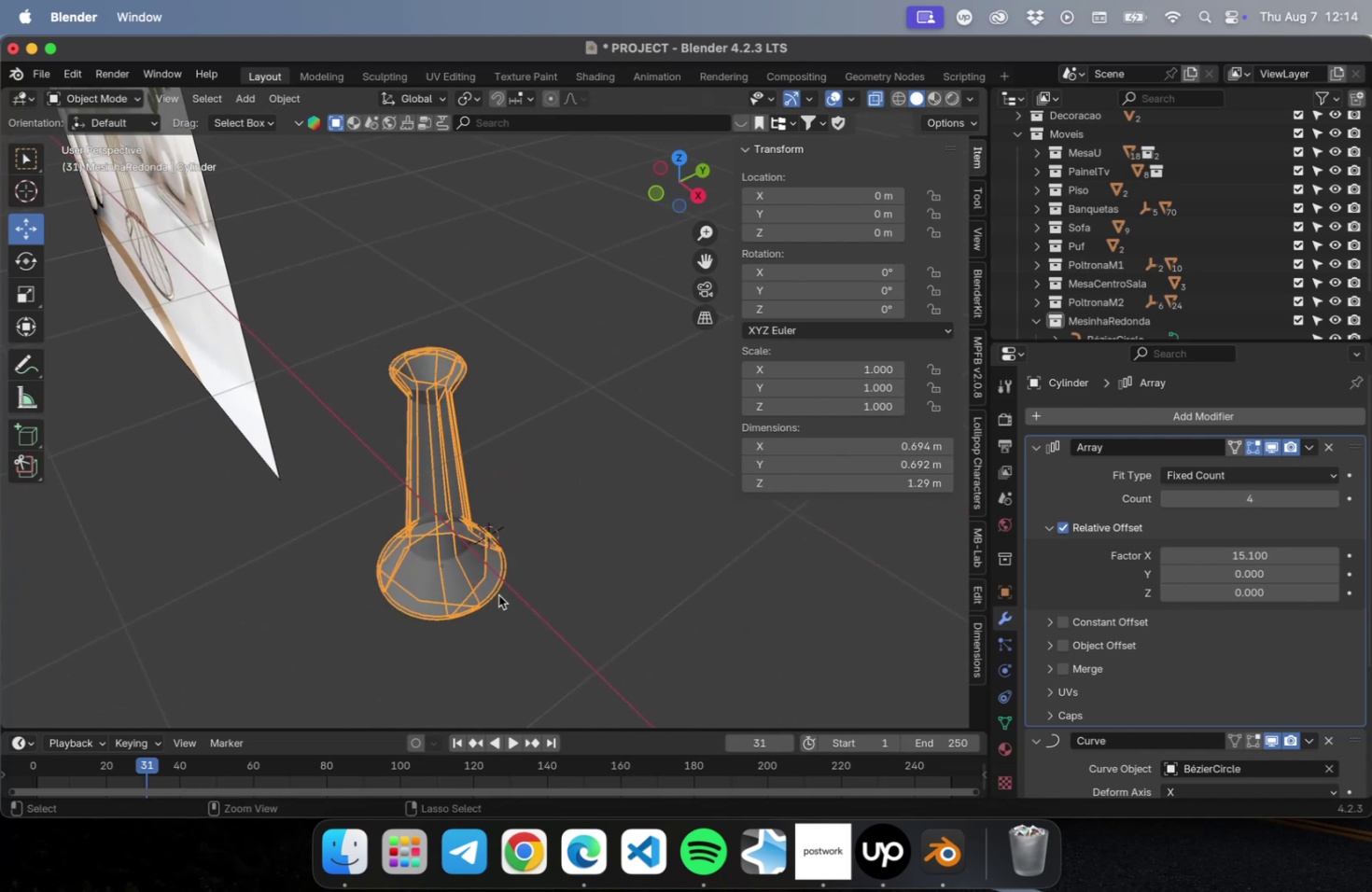 
key(Meta+Z)
 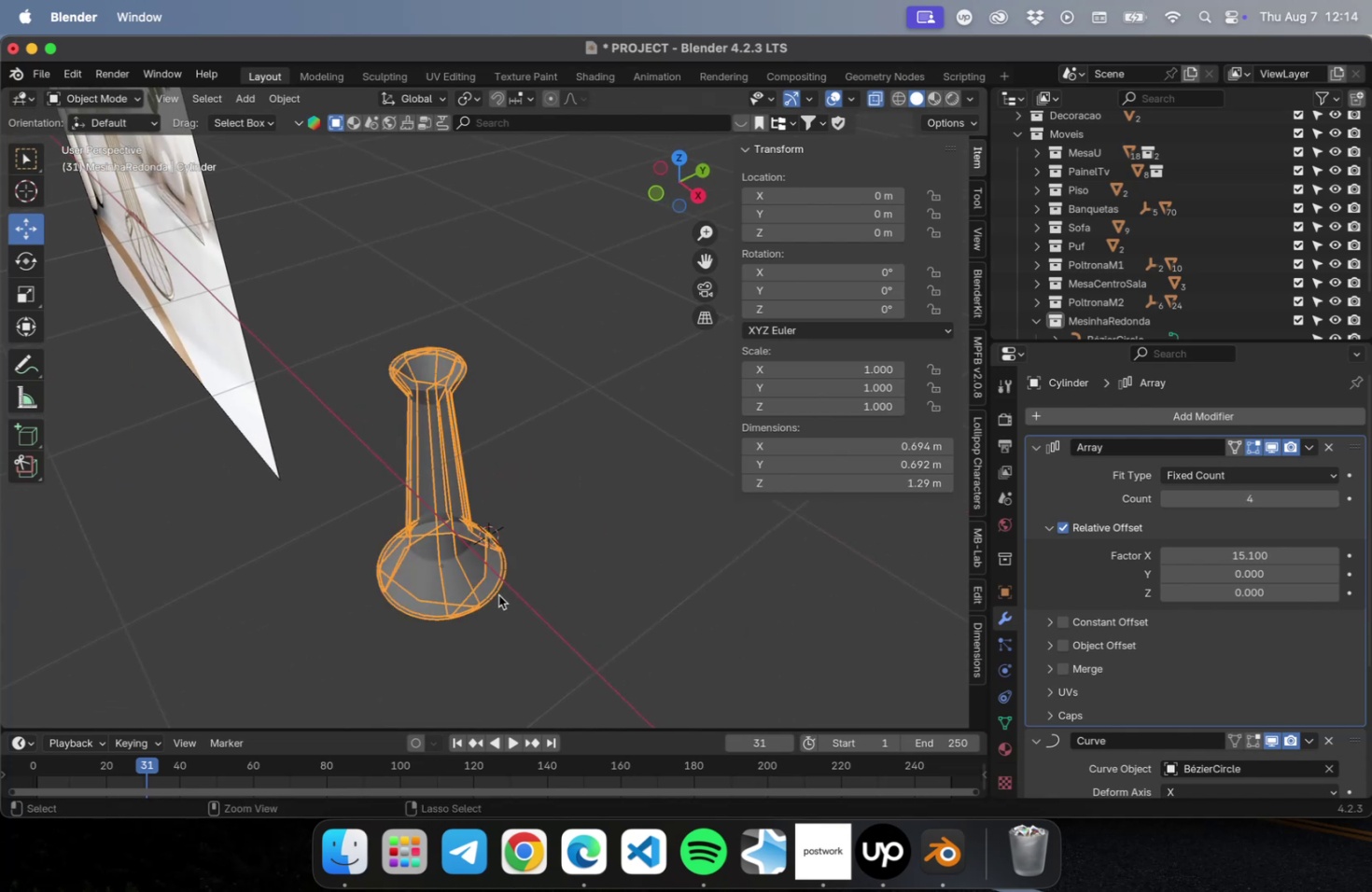 
key(Meta+Z)
 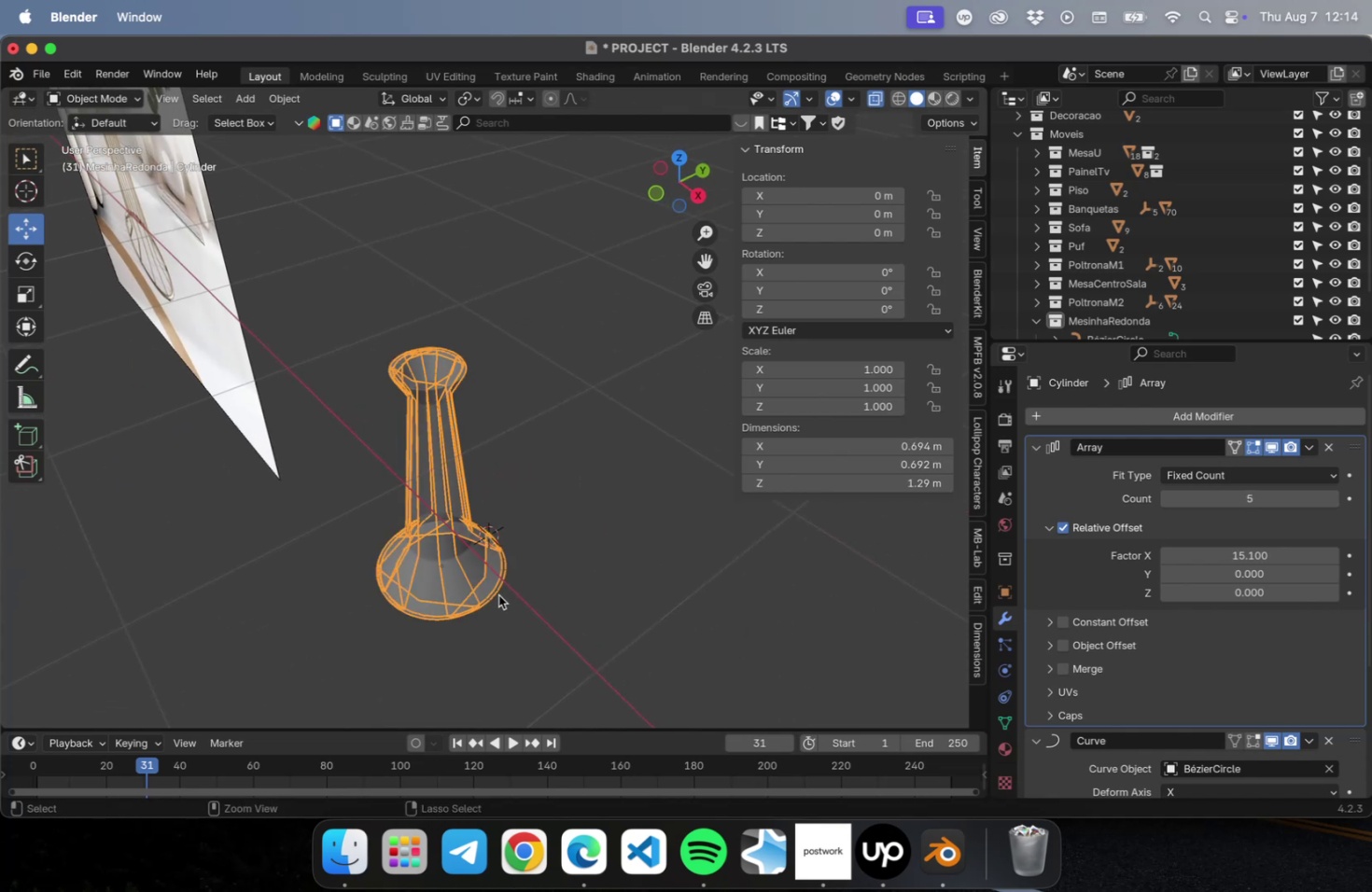 
key(Meta+Z)
 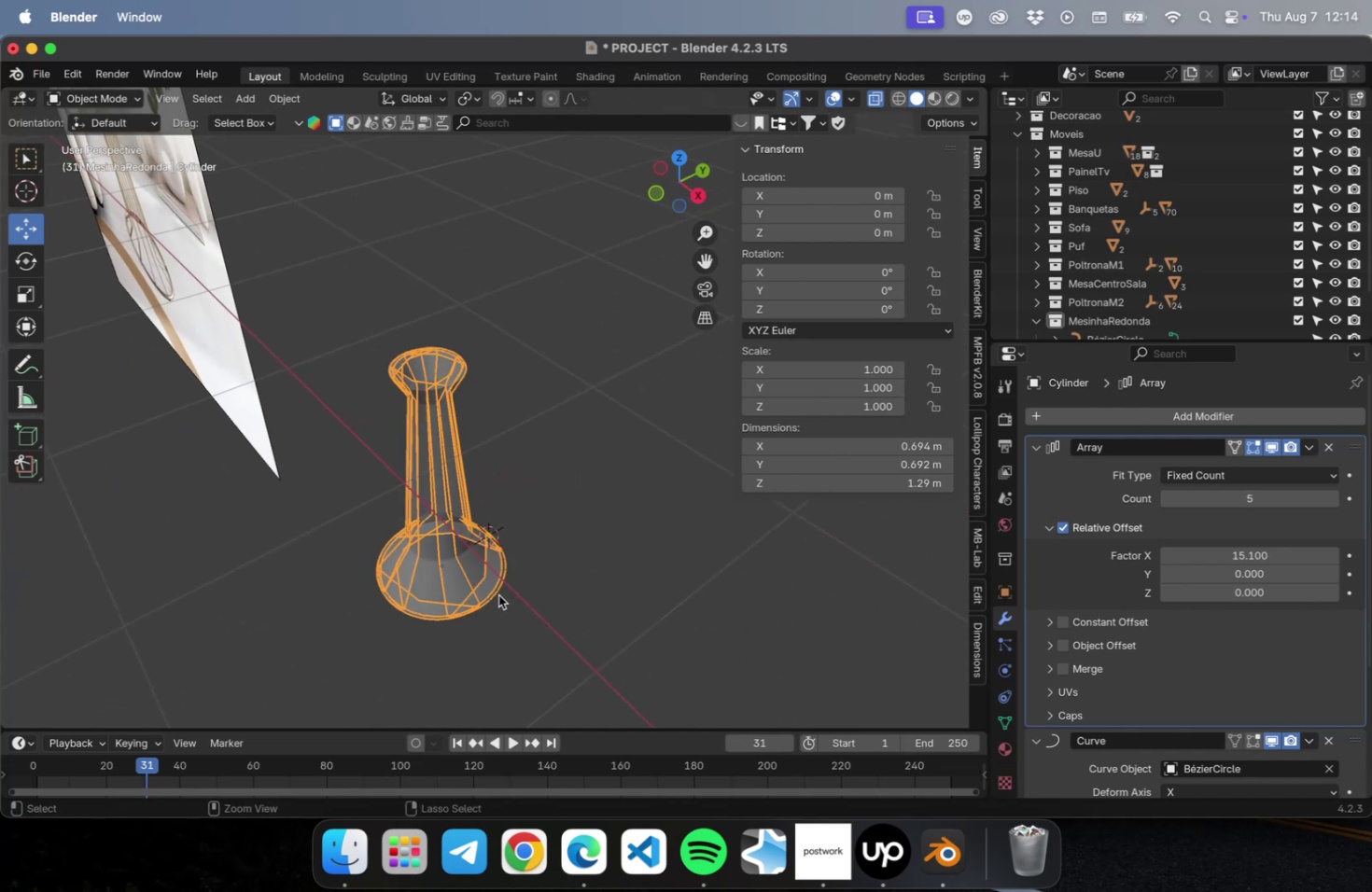 
key(Meta+Z)
 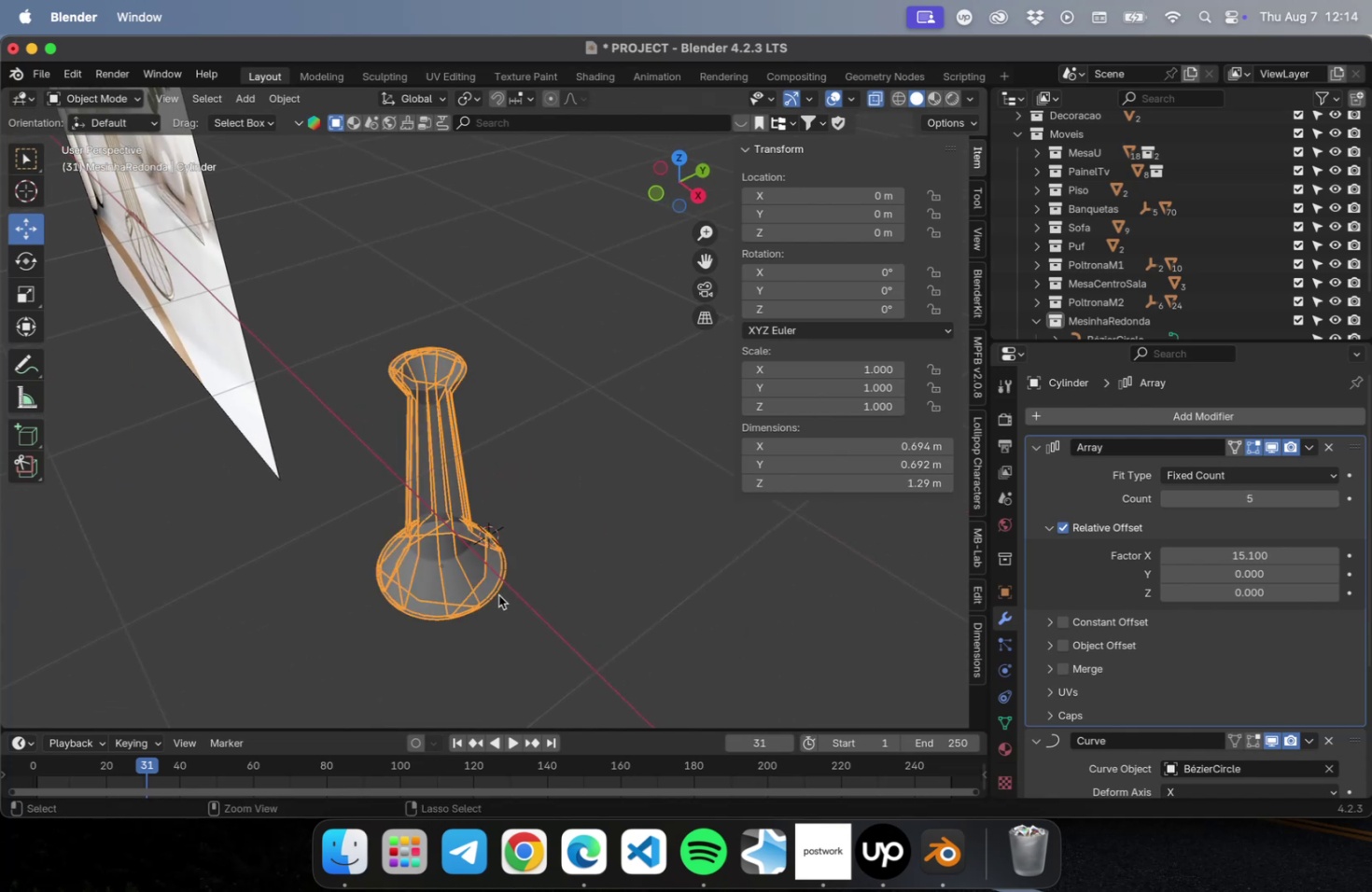 
key(Meta+Z)
 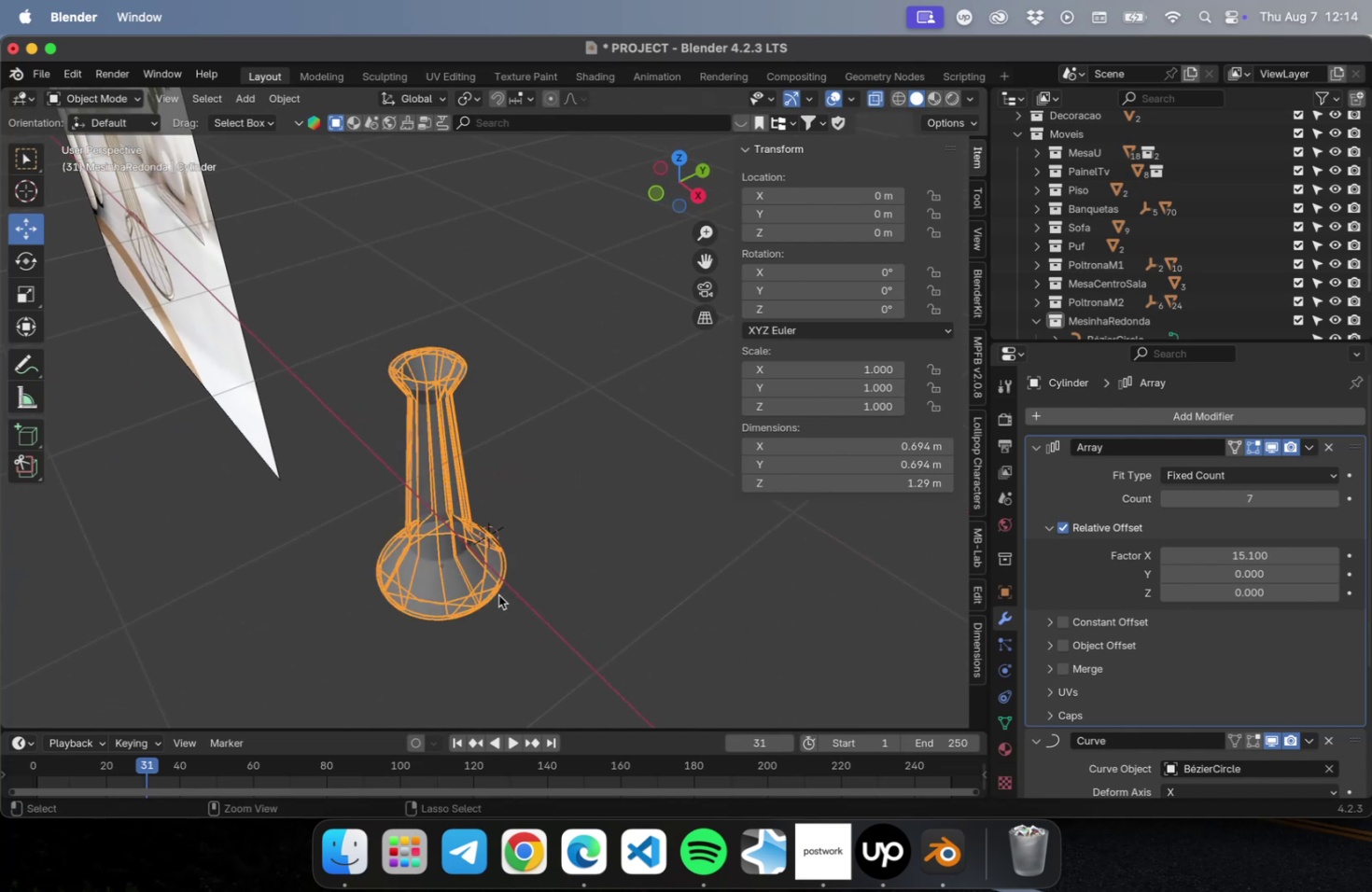 
key(Meta+Z)
 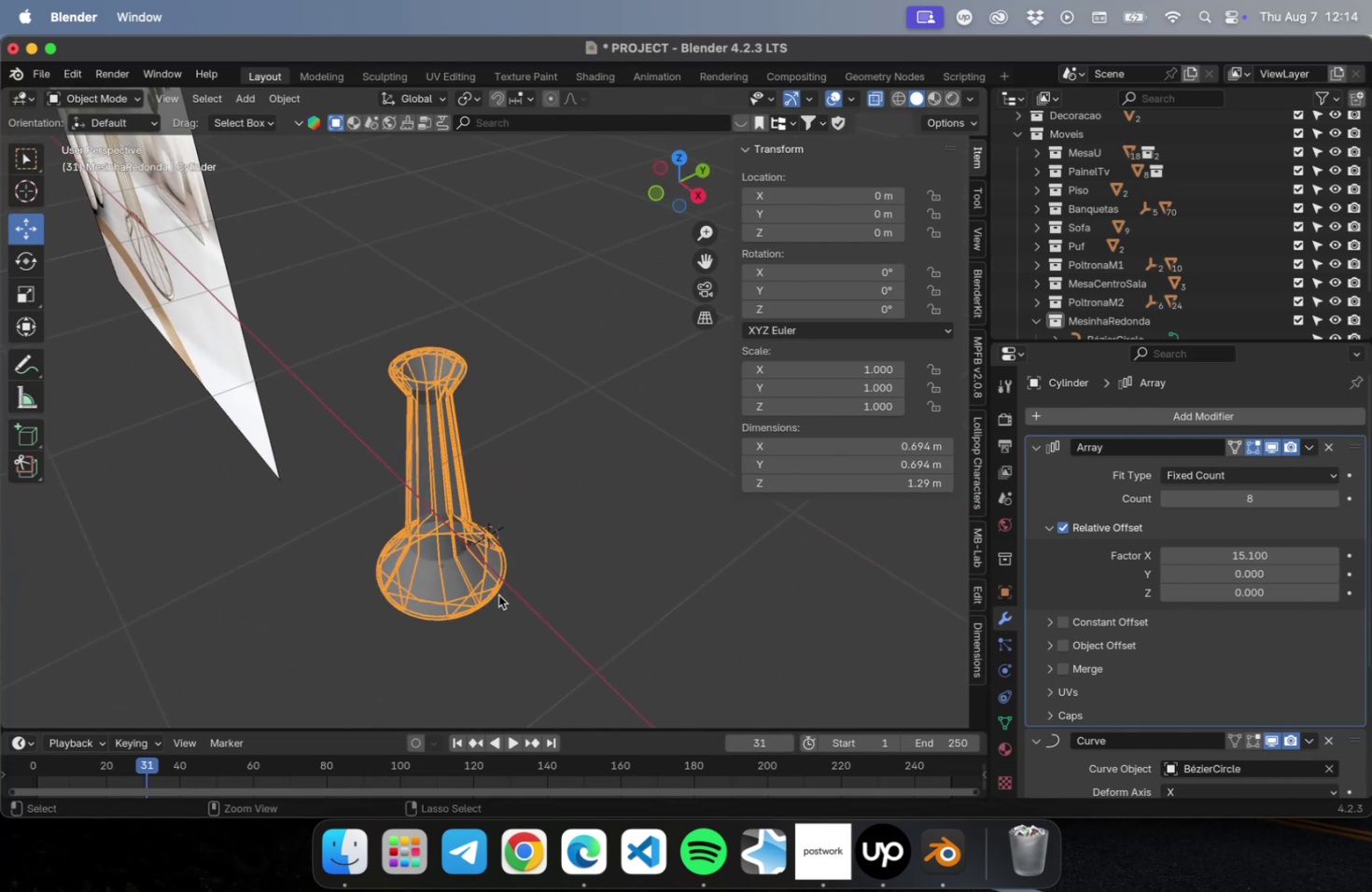 
key(Meta+Z)
 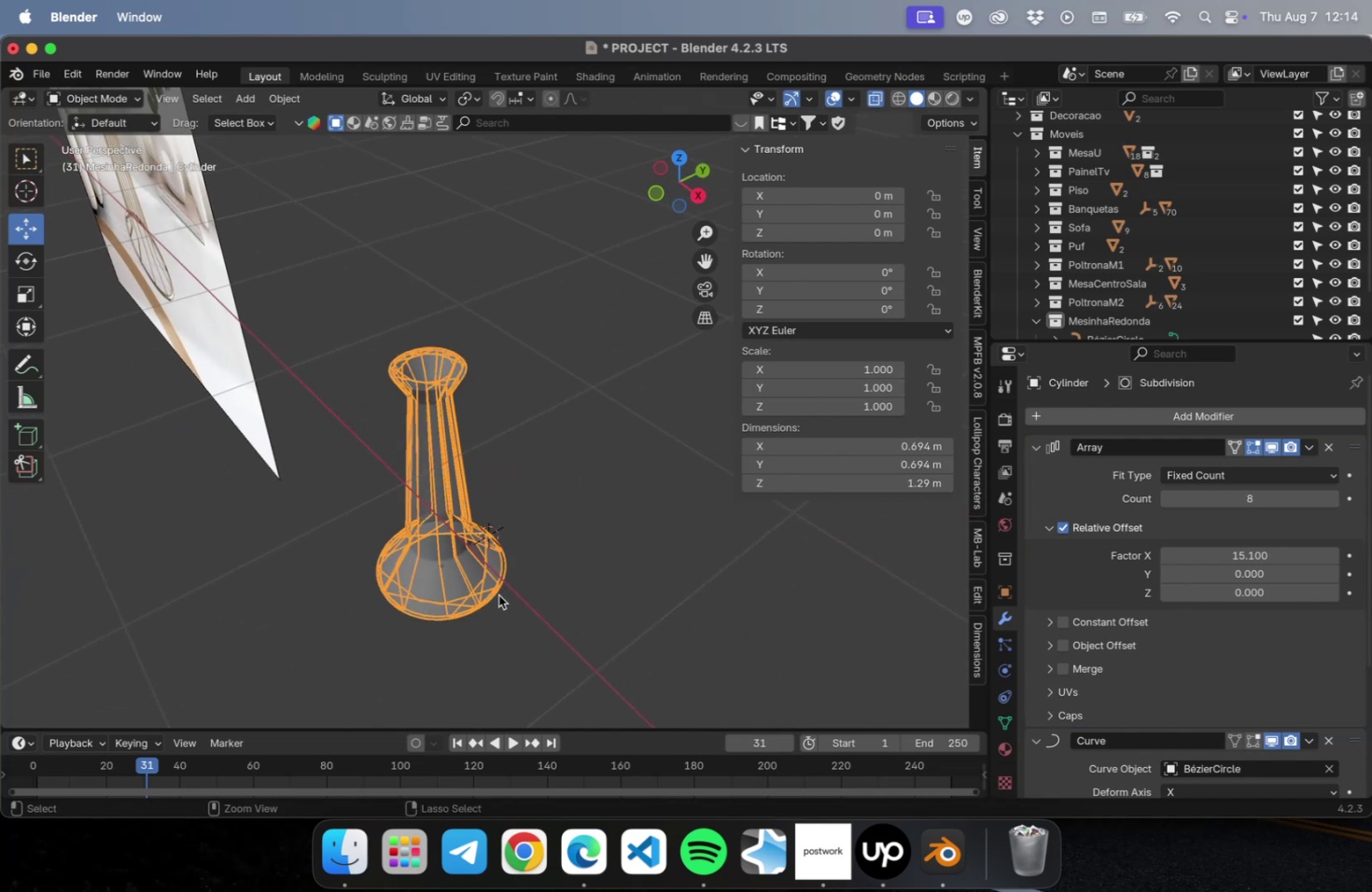 
key(Meta+Z)
 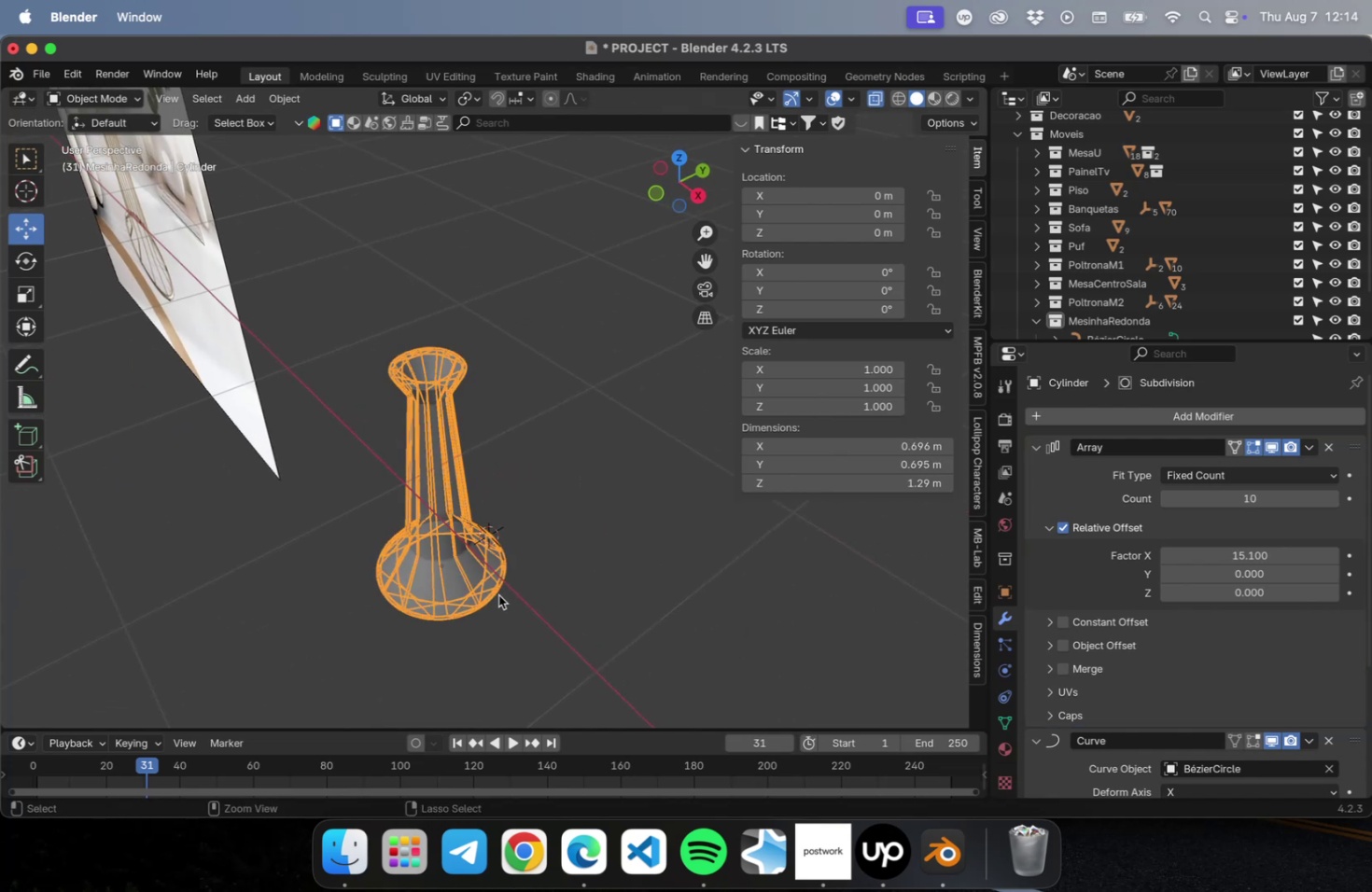 
key(Meta+Z)
 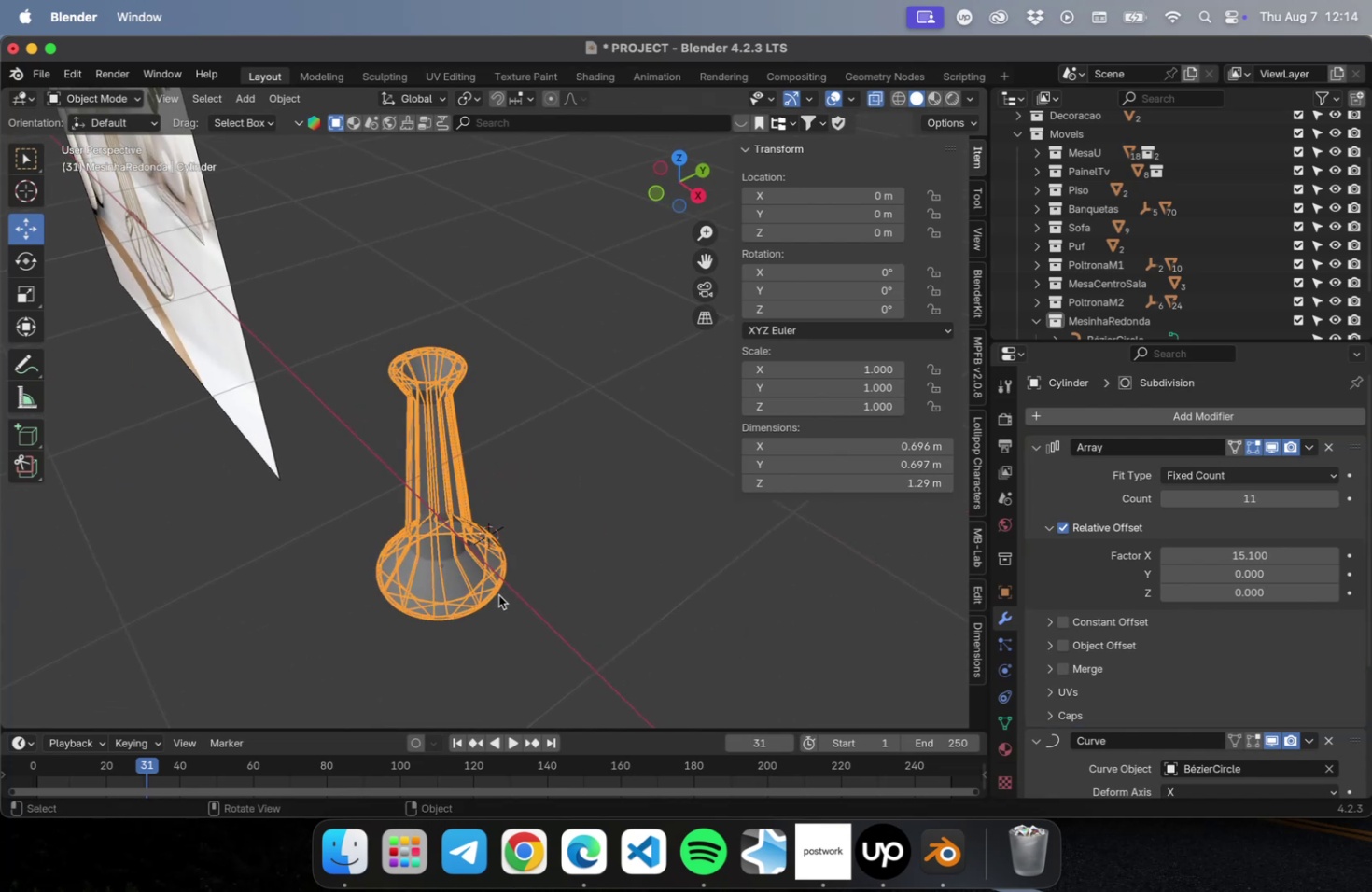 
key(Meta+CommandLeft)
 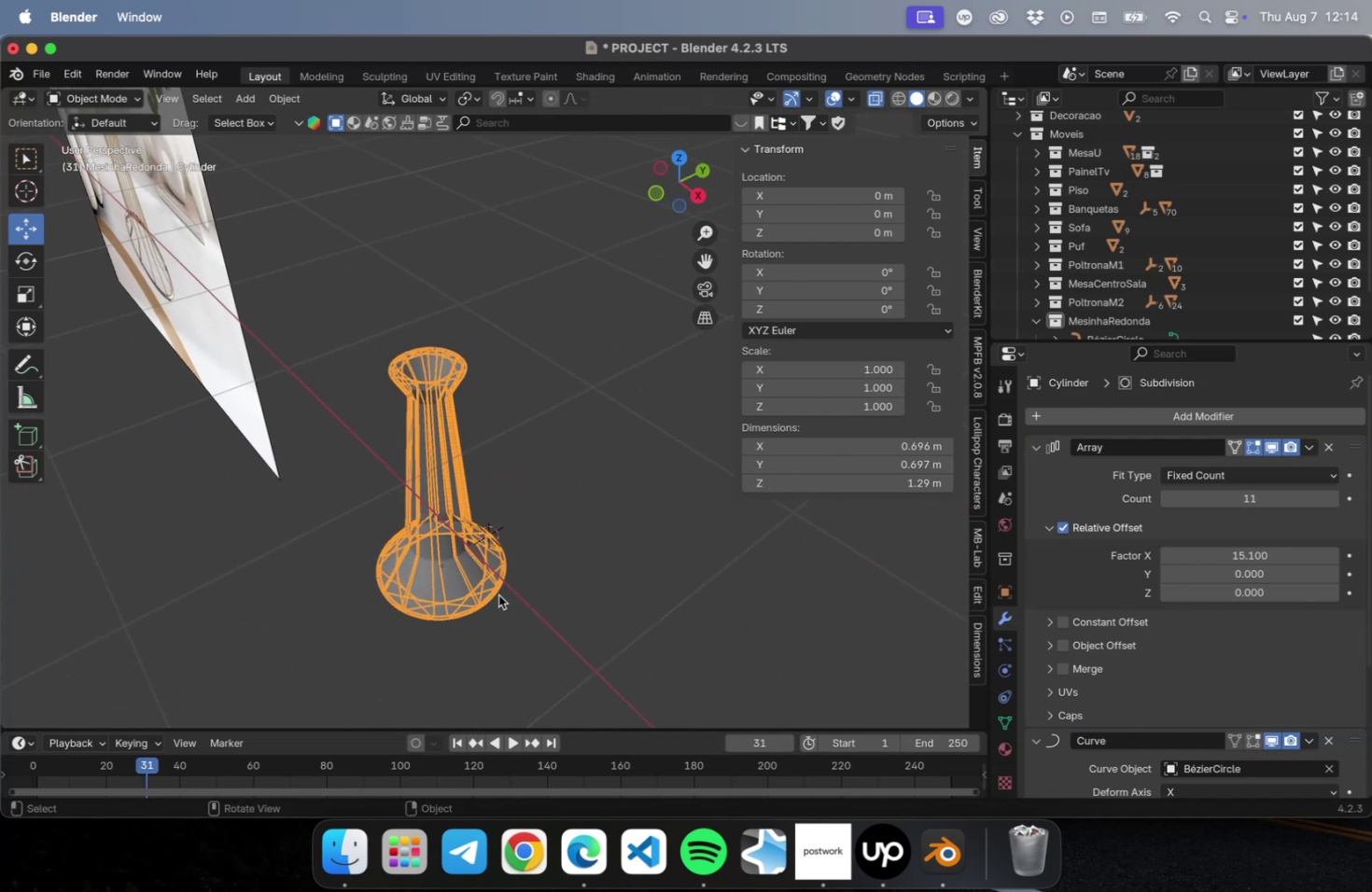 
key(Meta+Z)
 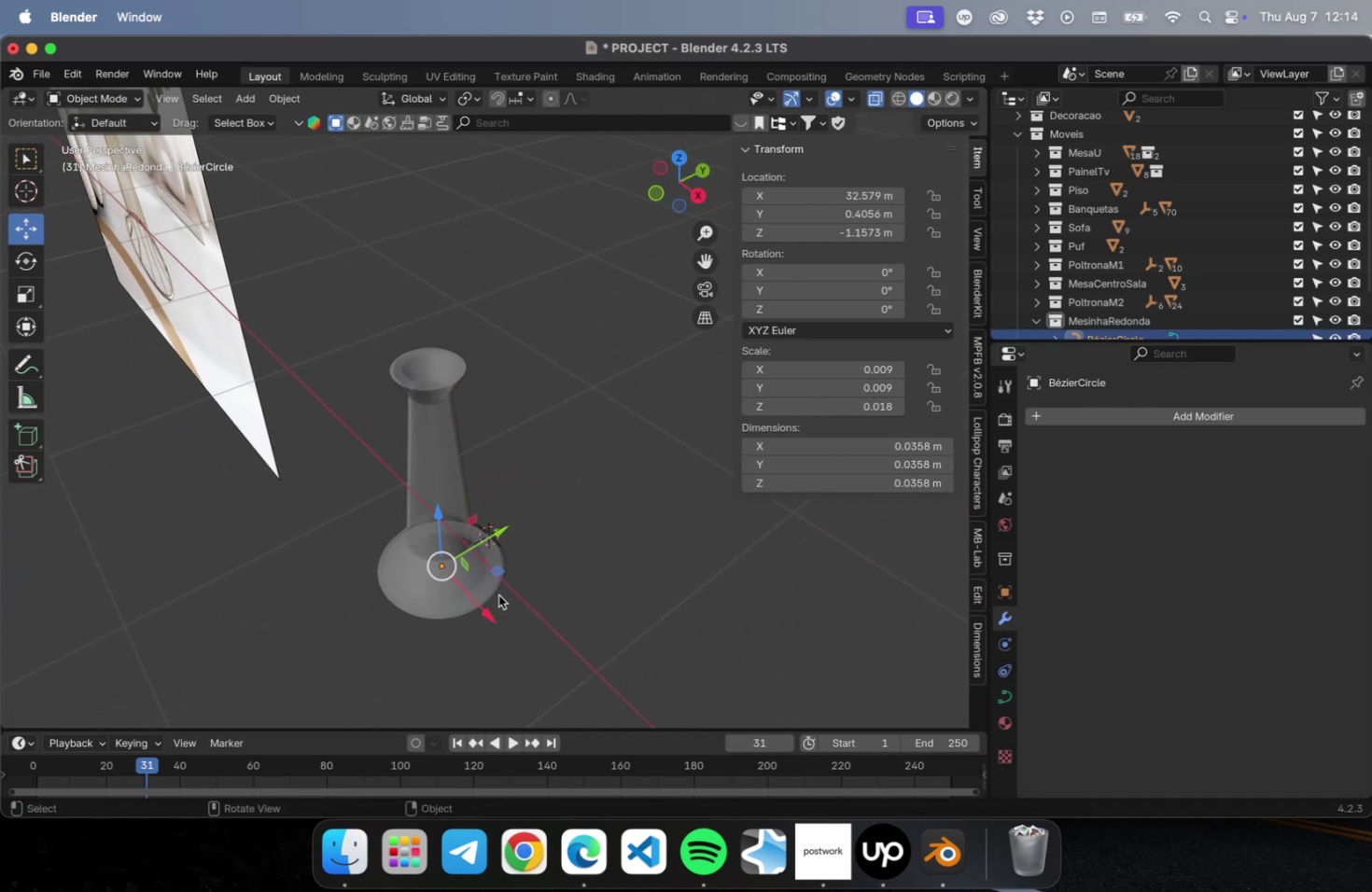 
key(Meta+Z)
 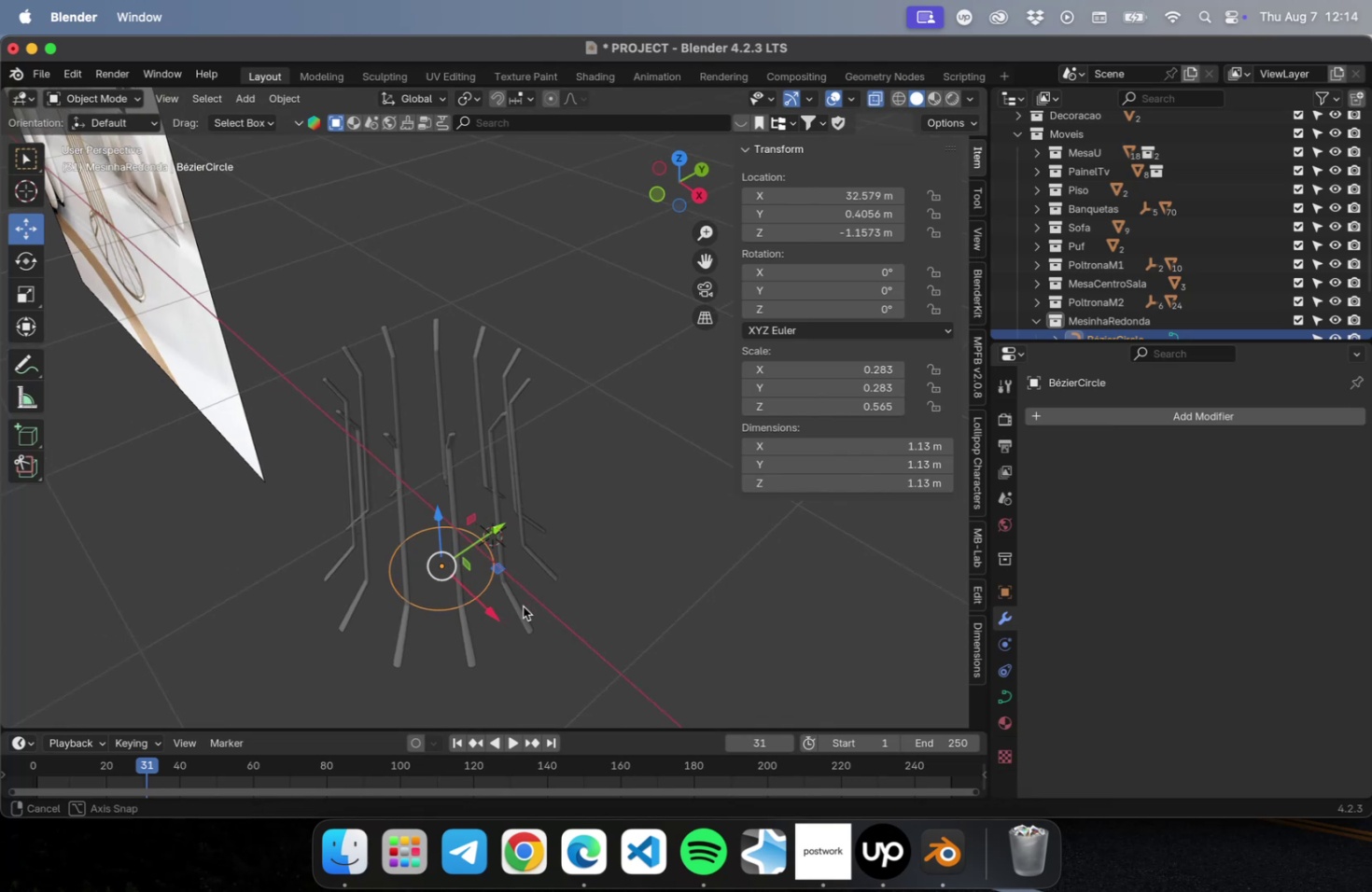 
key(S)
 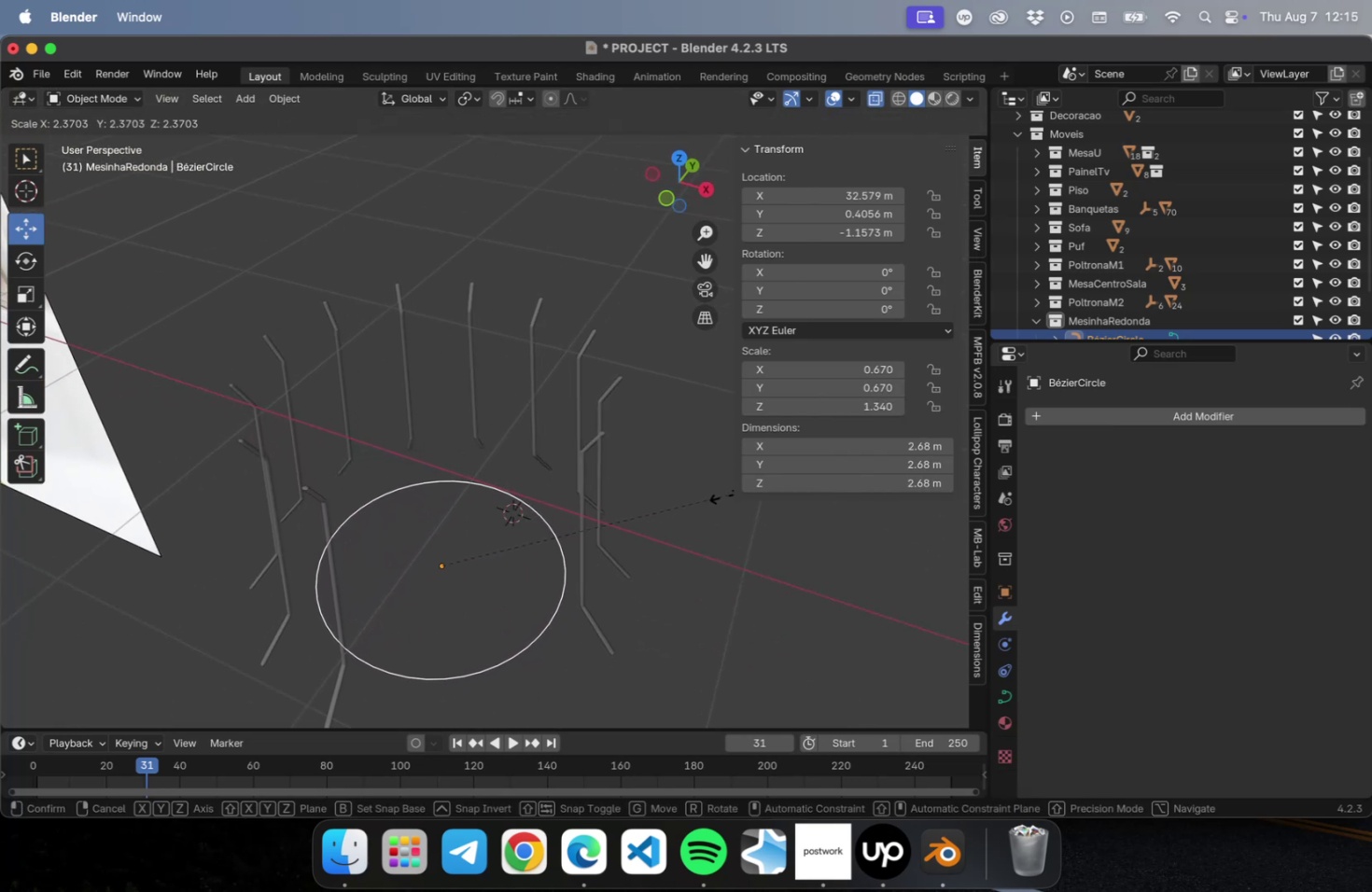 
left_click([696, 508])
 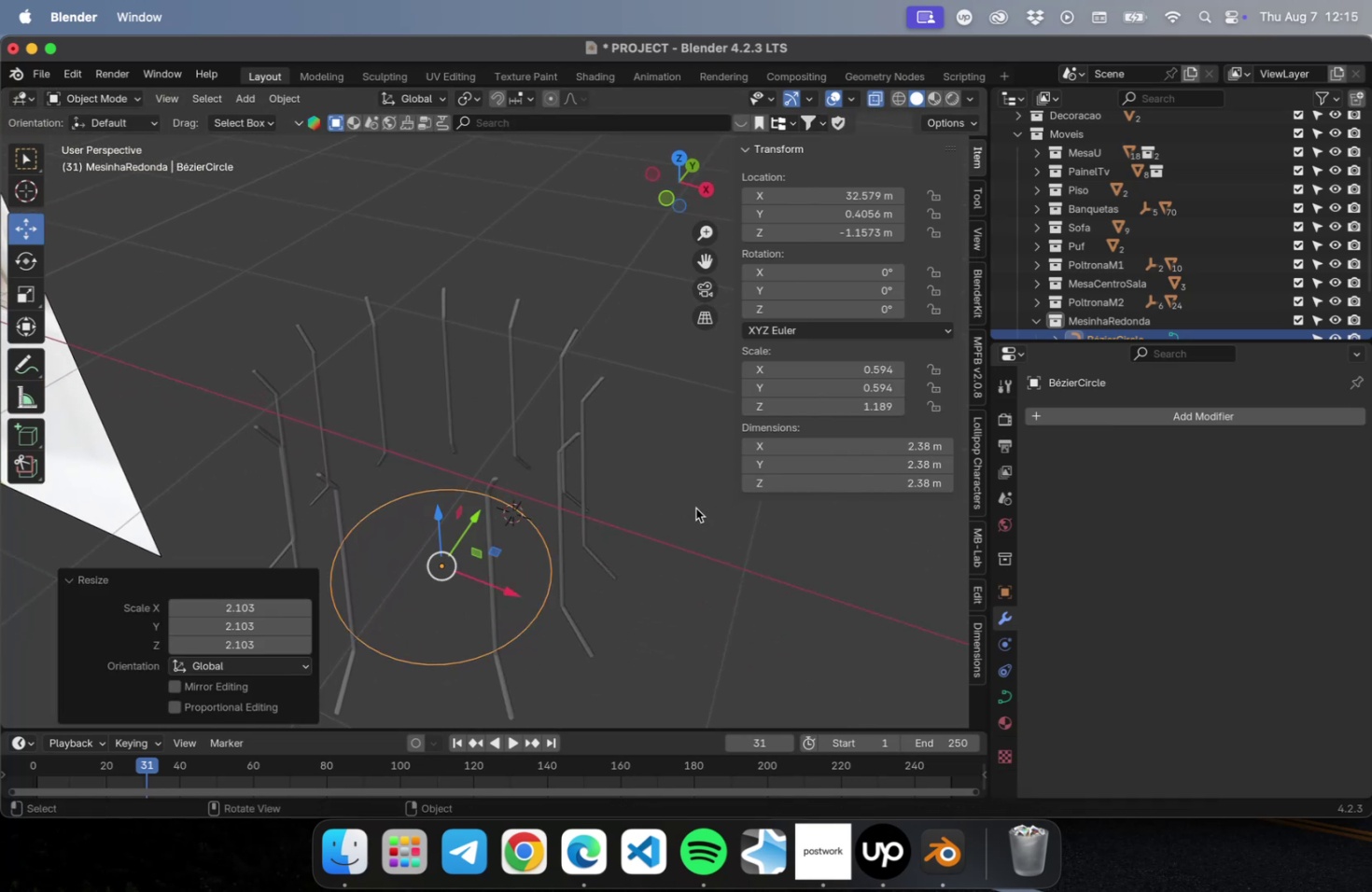 
key(Tab)
 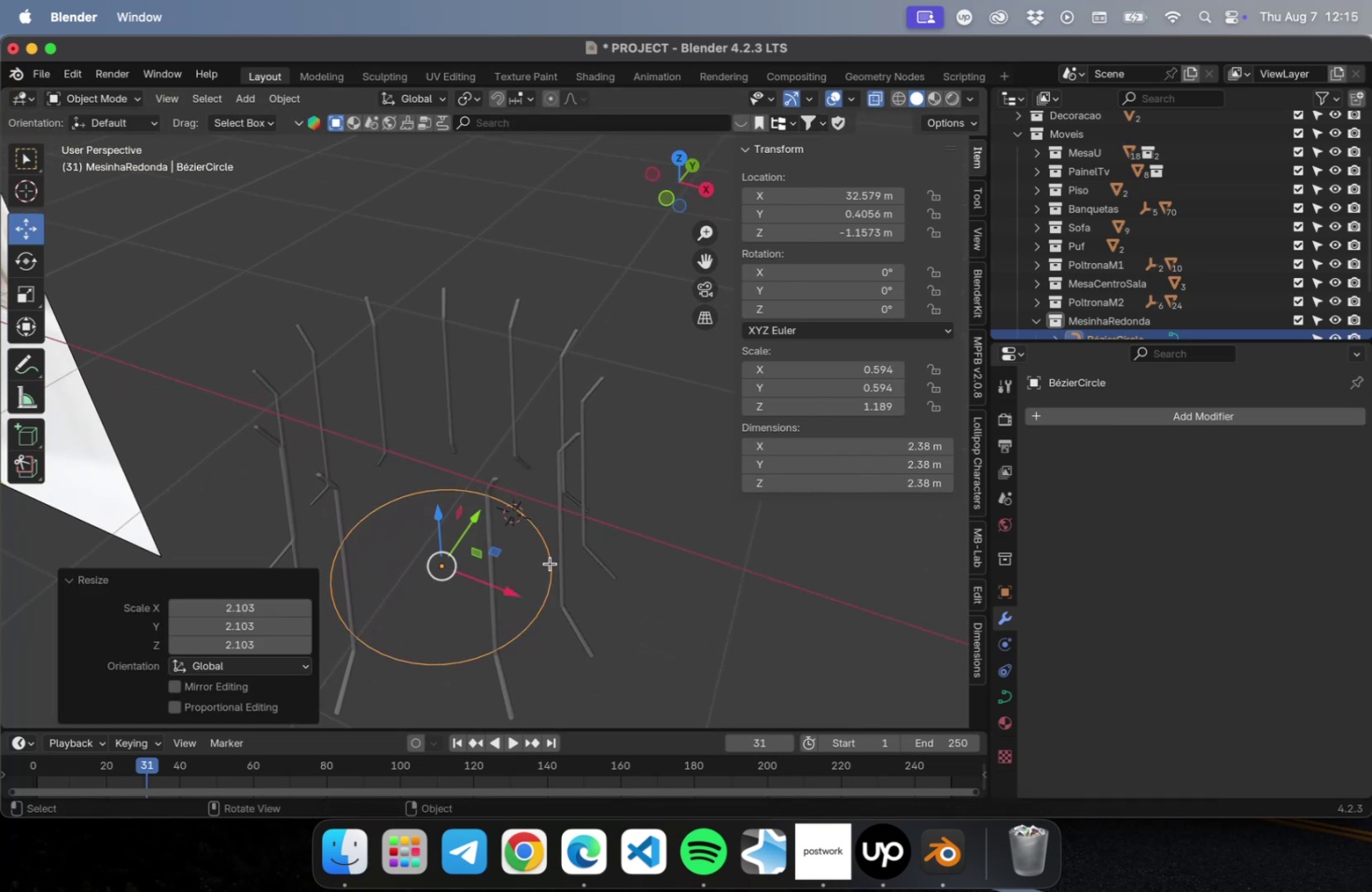 
key(Tab)
 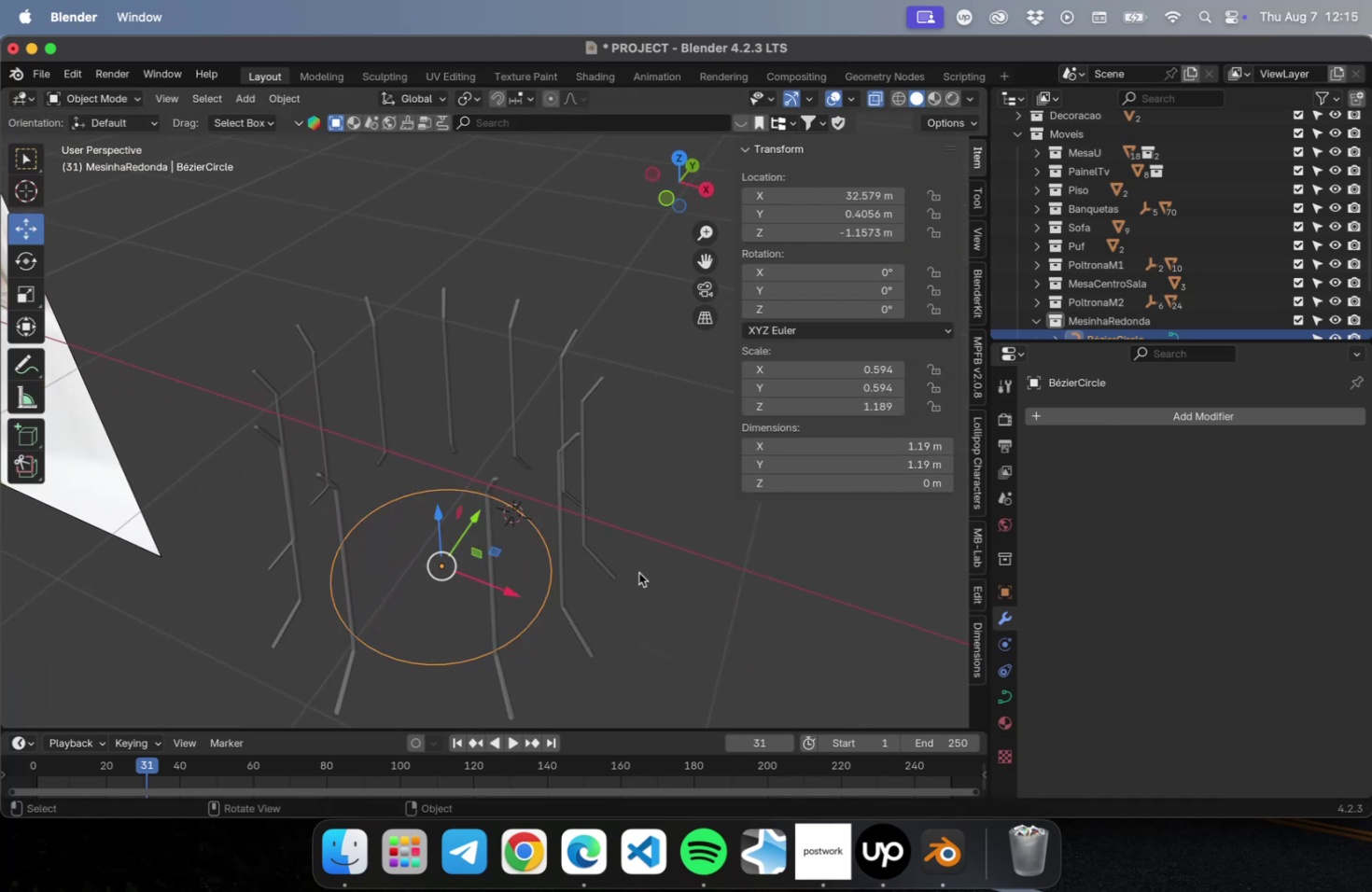 
left_click([646, 570])
 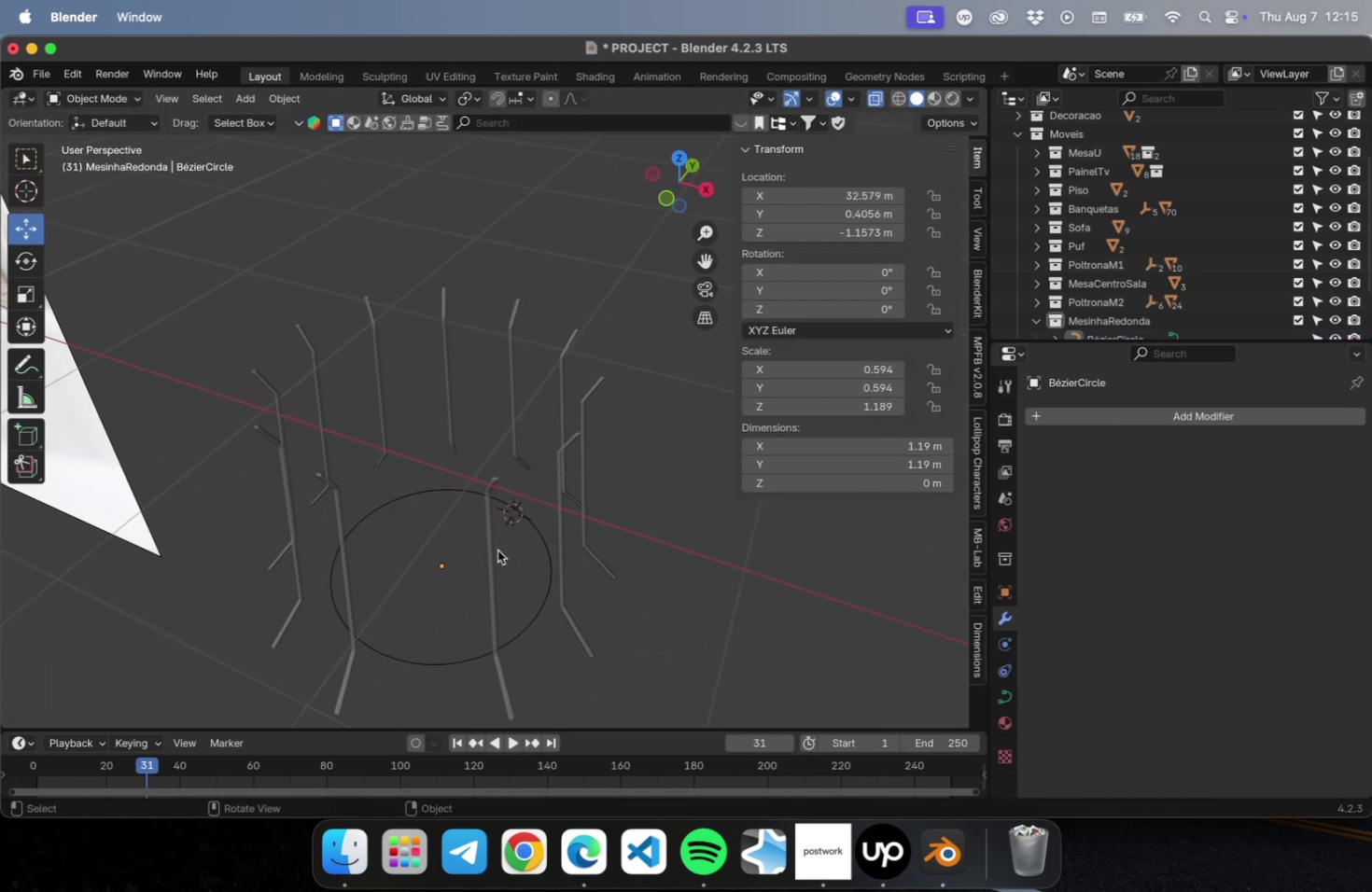 
key(Tab)
 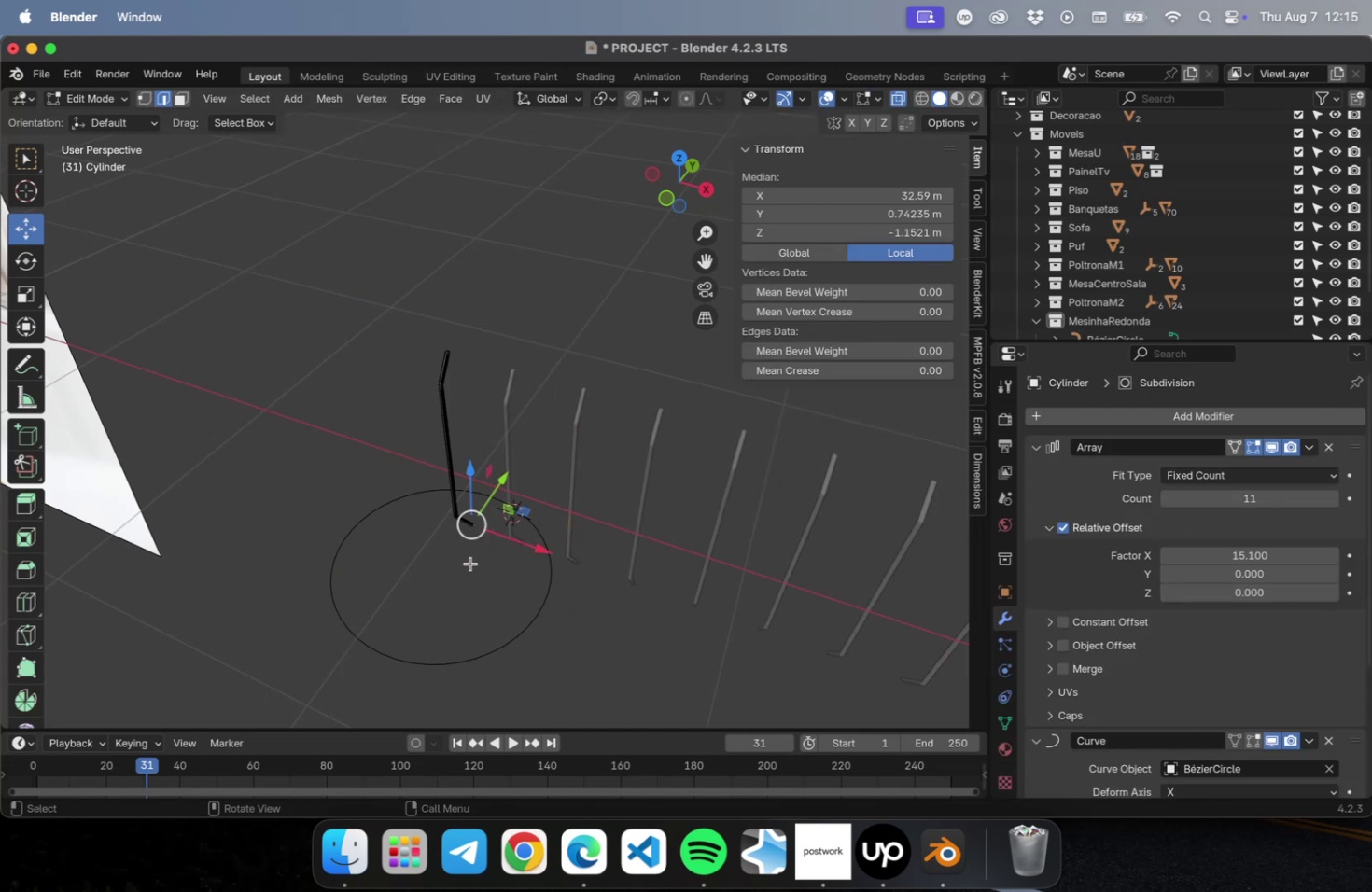 
key(NumLock)
 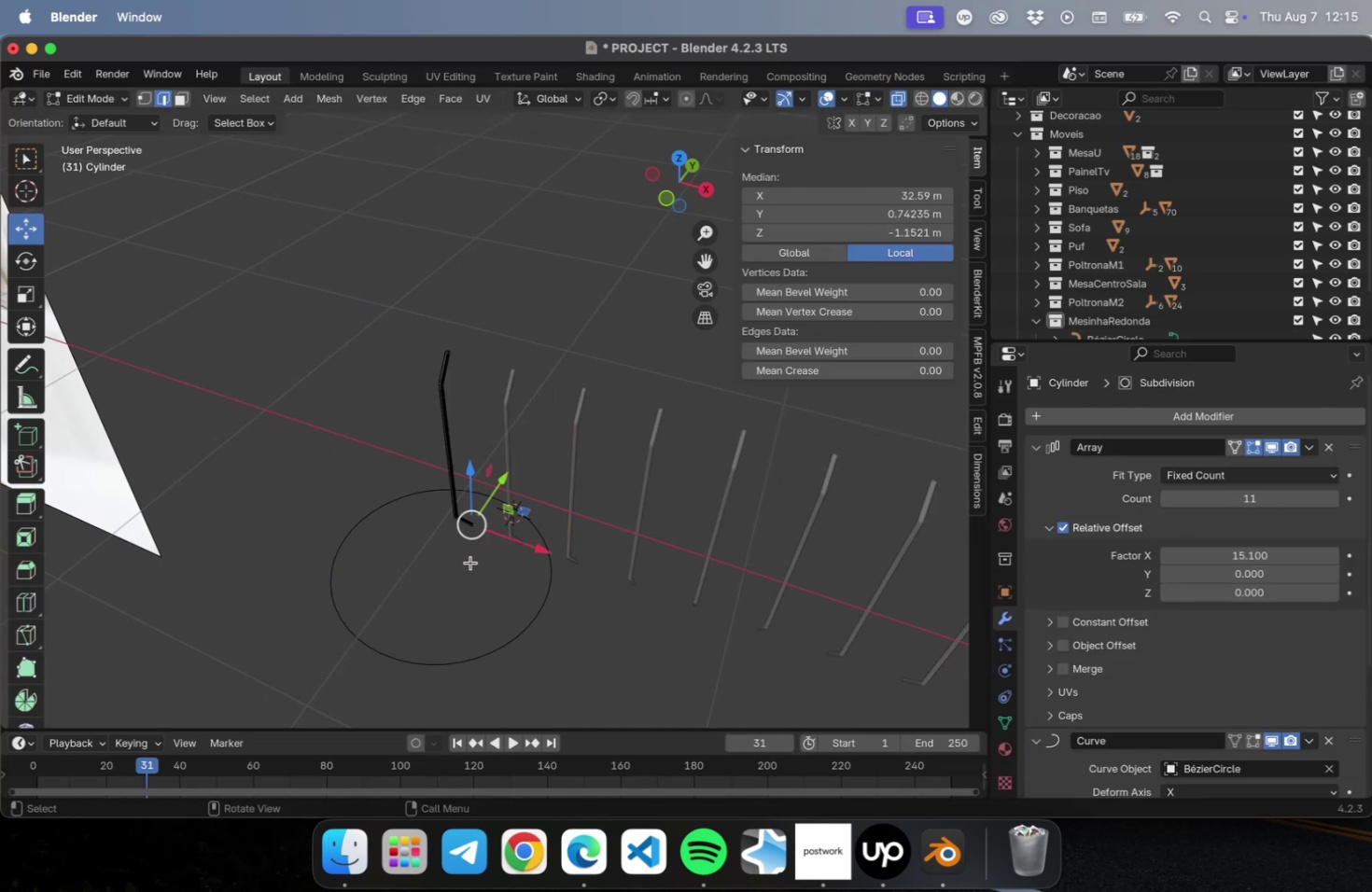 
key(Numpad7)
 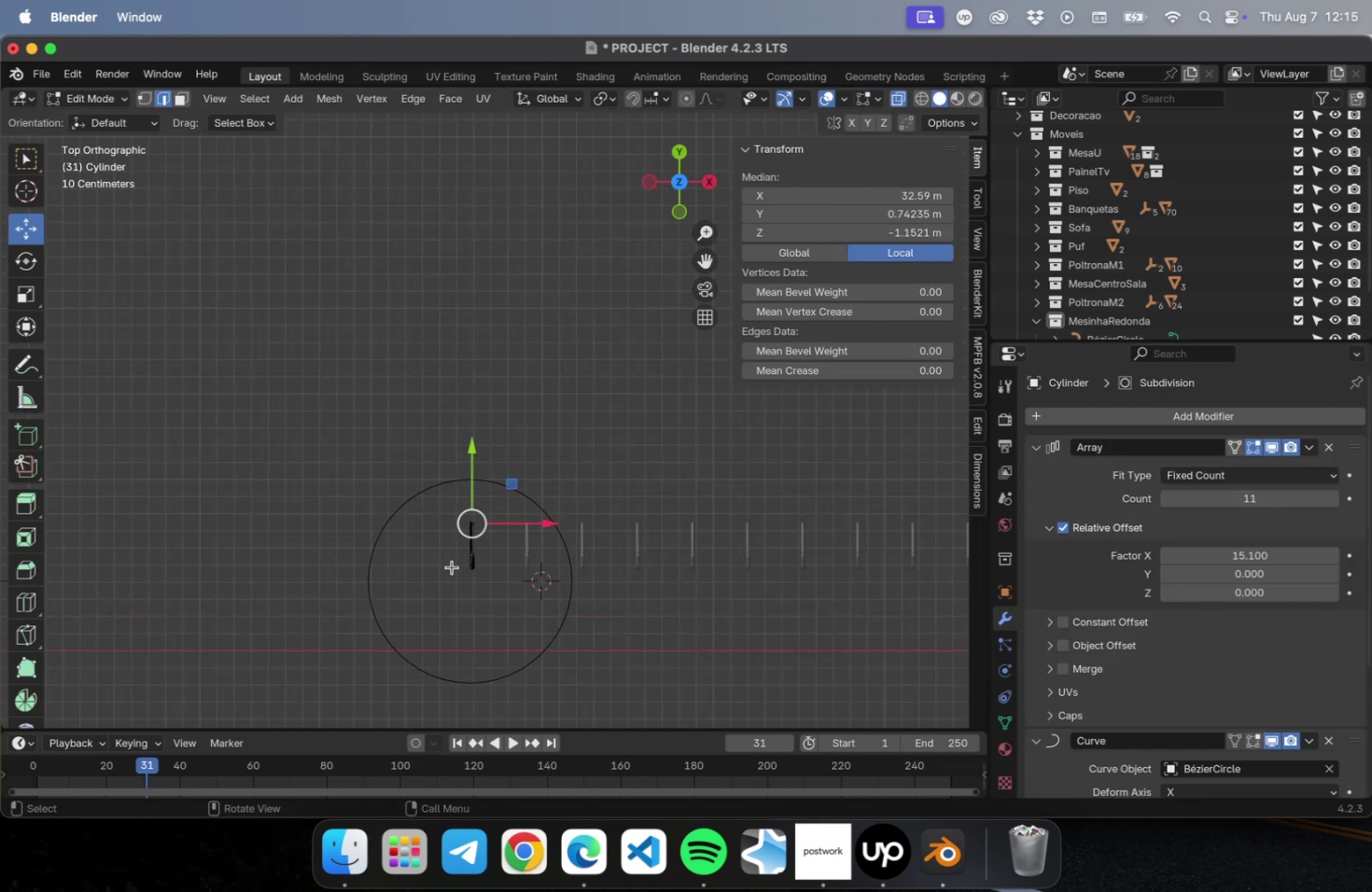 
left_click_drag(start_coordinate=[404, 445], to_coordinate=[494, 644])
 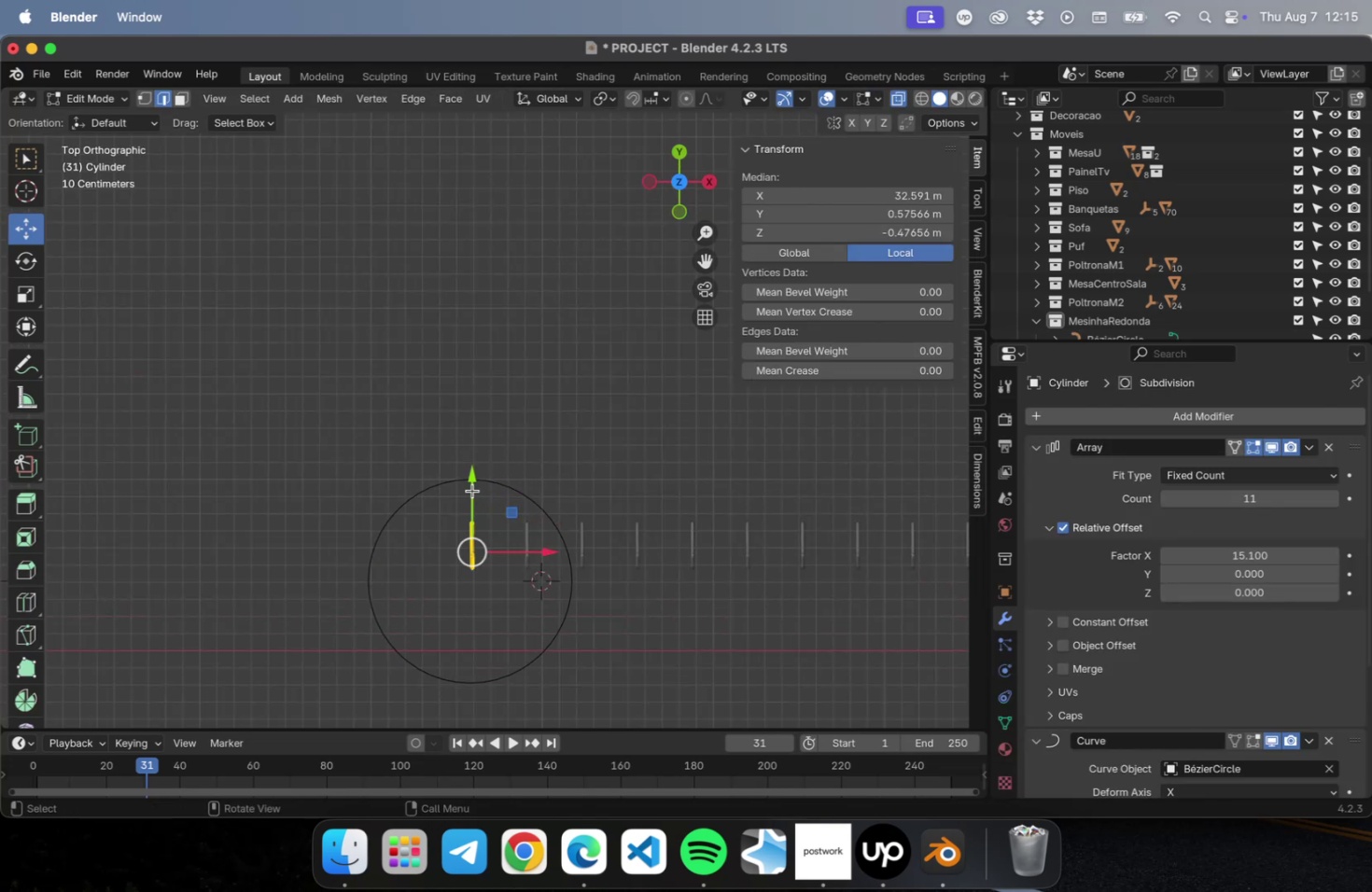 
left_click_drag(start_coordinate=[471, 489], to_coordinate=[470, 529])
 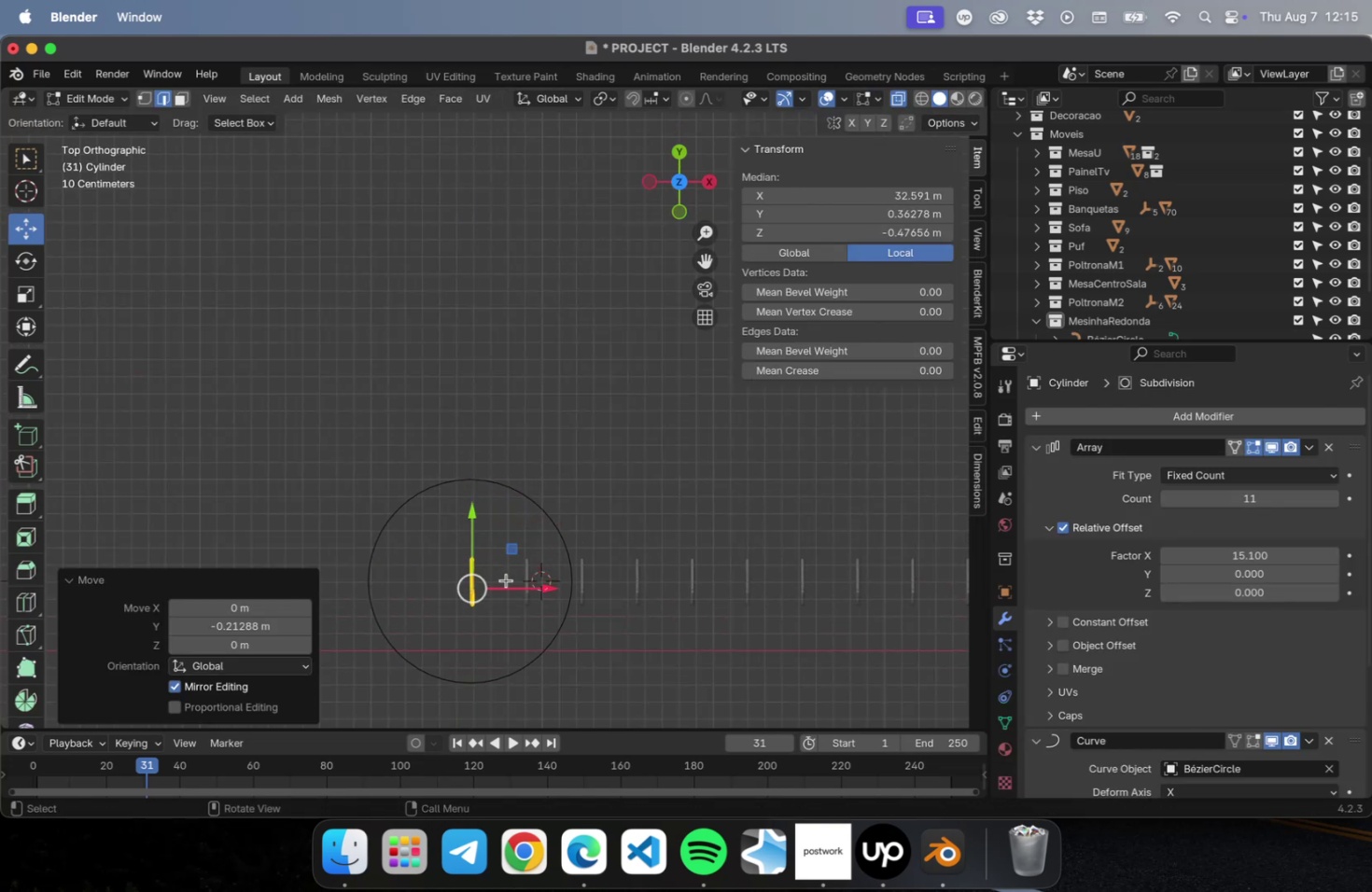 
key(Tab)
 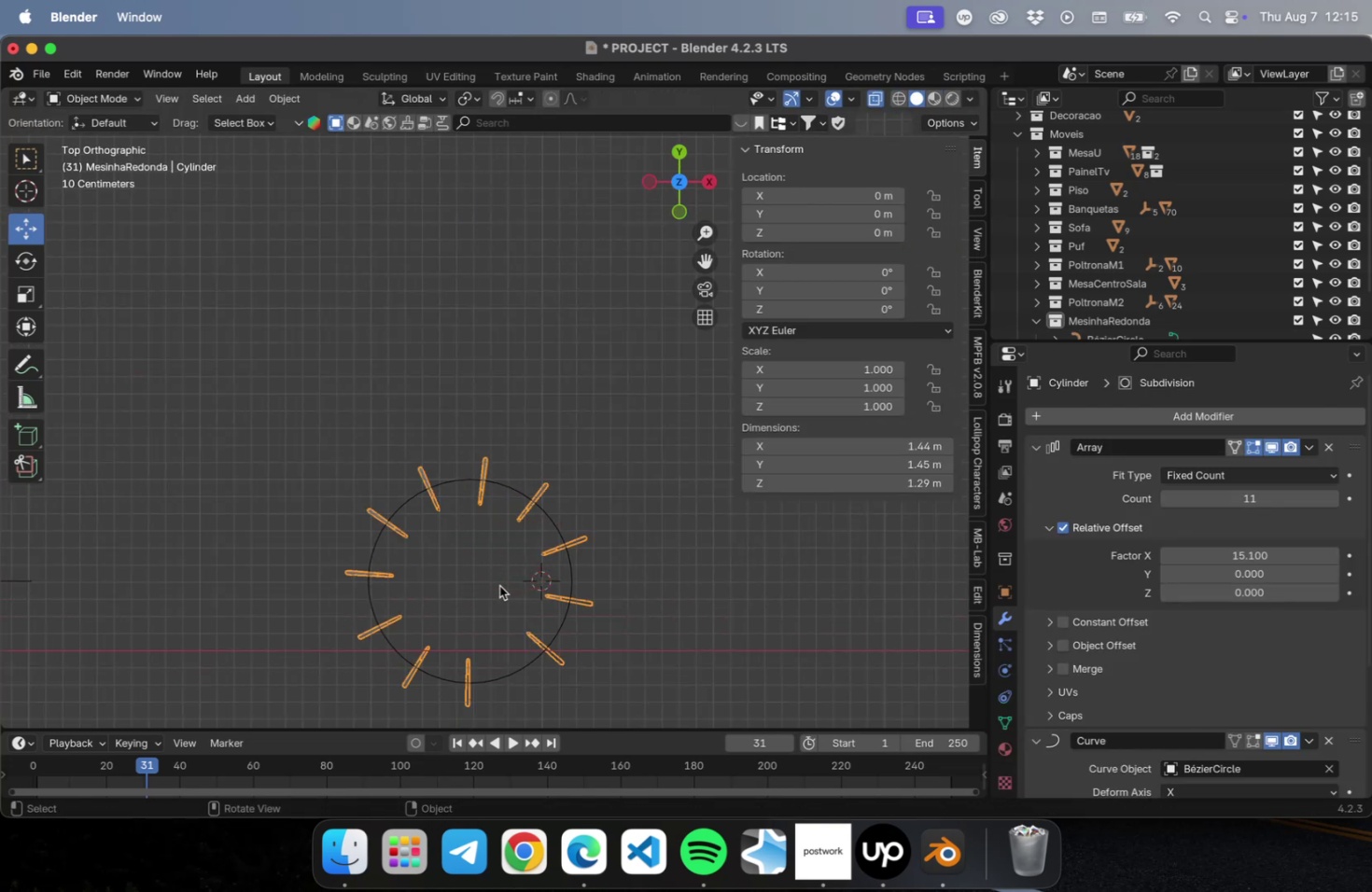 
scroll: coordinate [494, 636], scroll_direction: up, amount: 2.0
 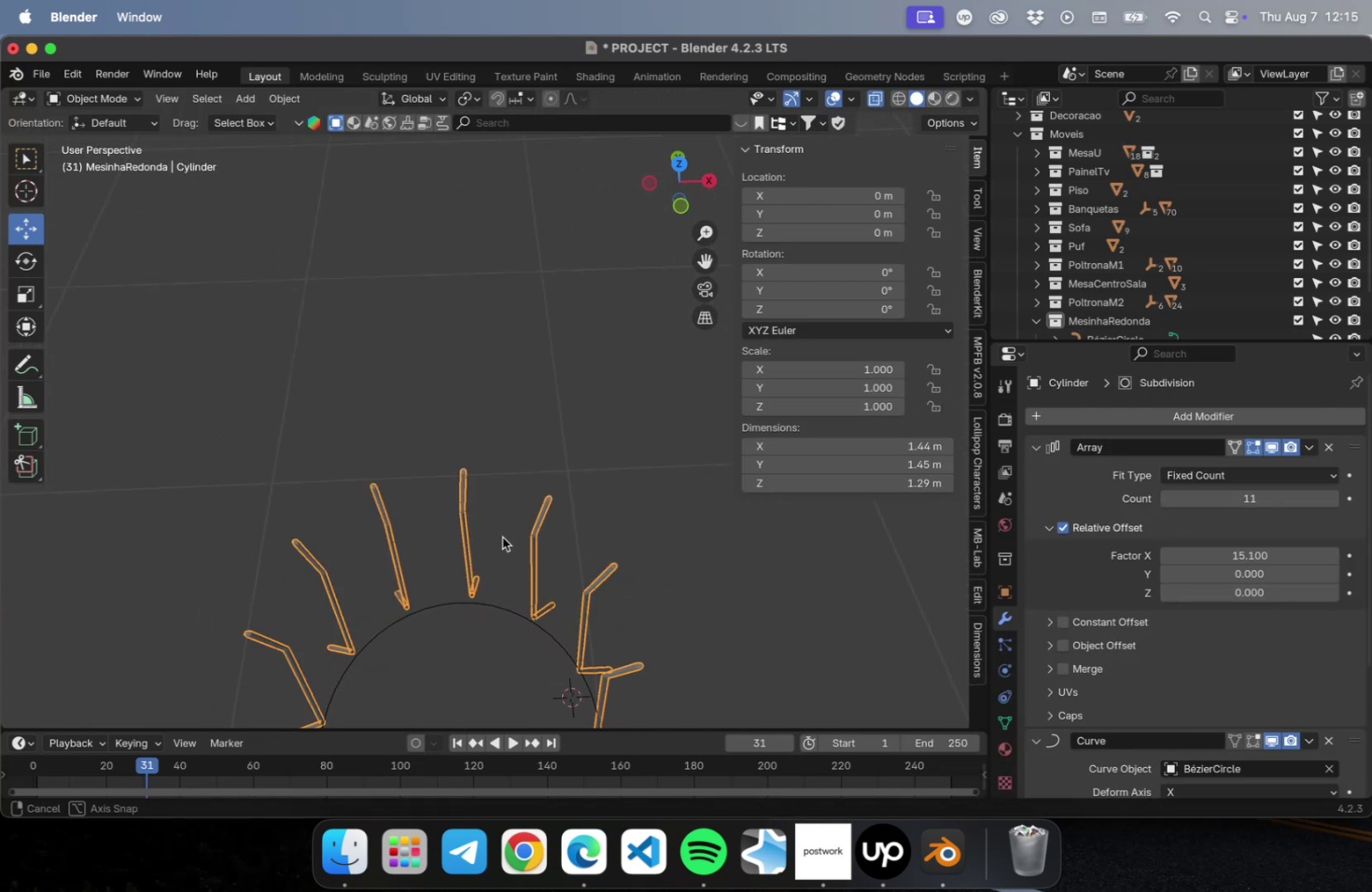 
scroll: coordinate [506, 522], scroll_direction: down, amount: 1.0
 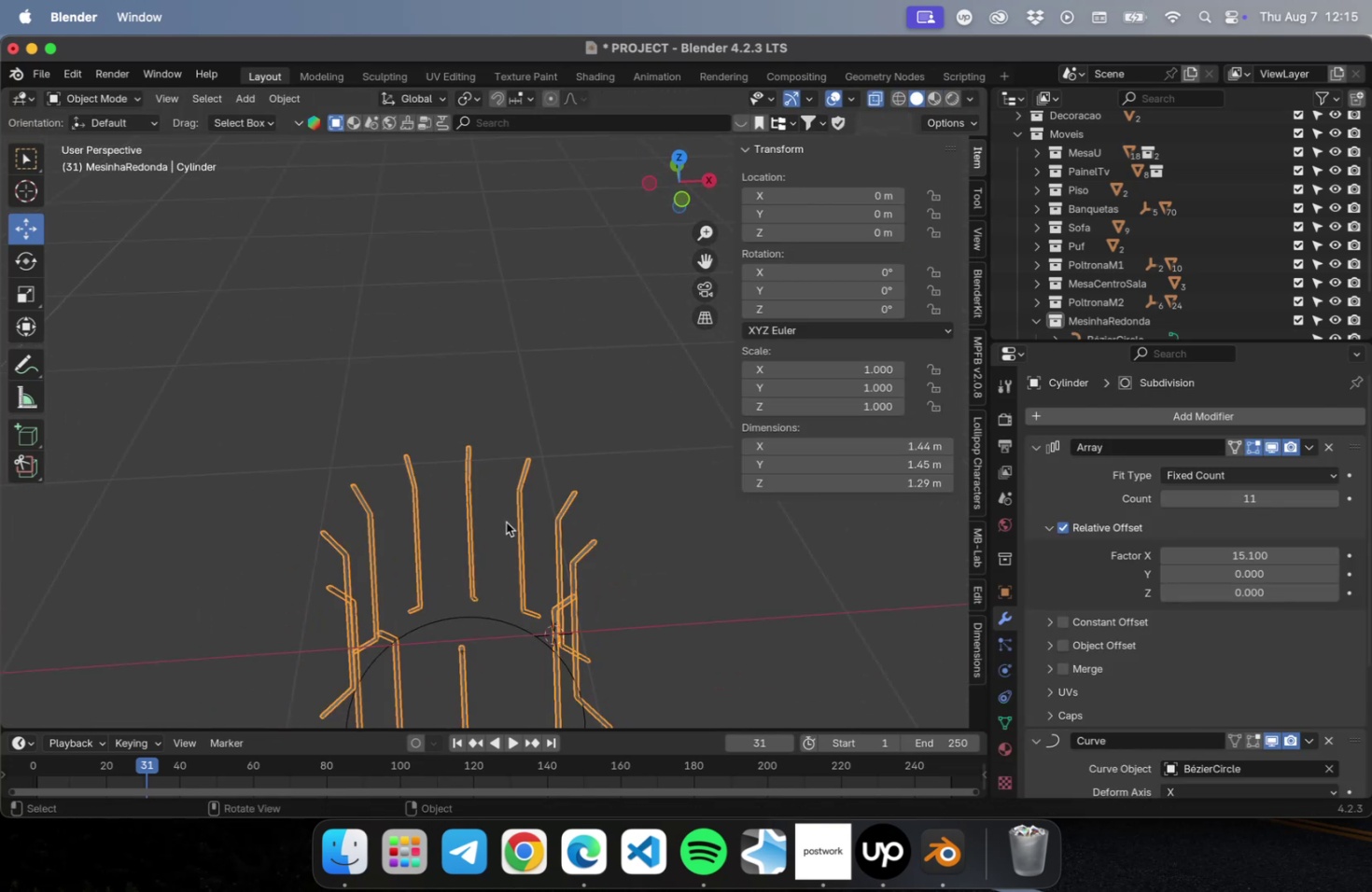 
hold_key(key=ShiftLeft, duration=0.42)
 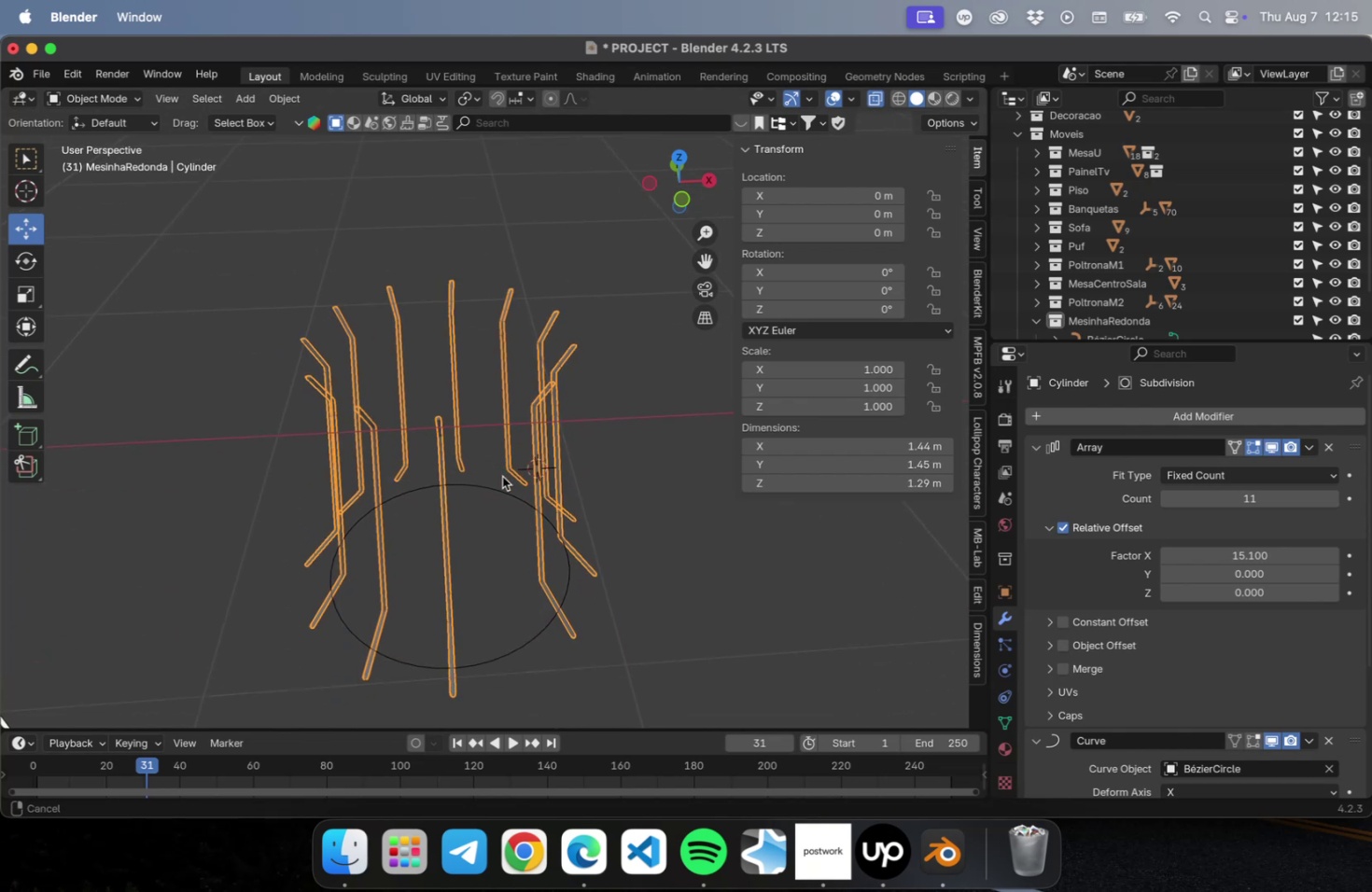 
key(Meta+S)
 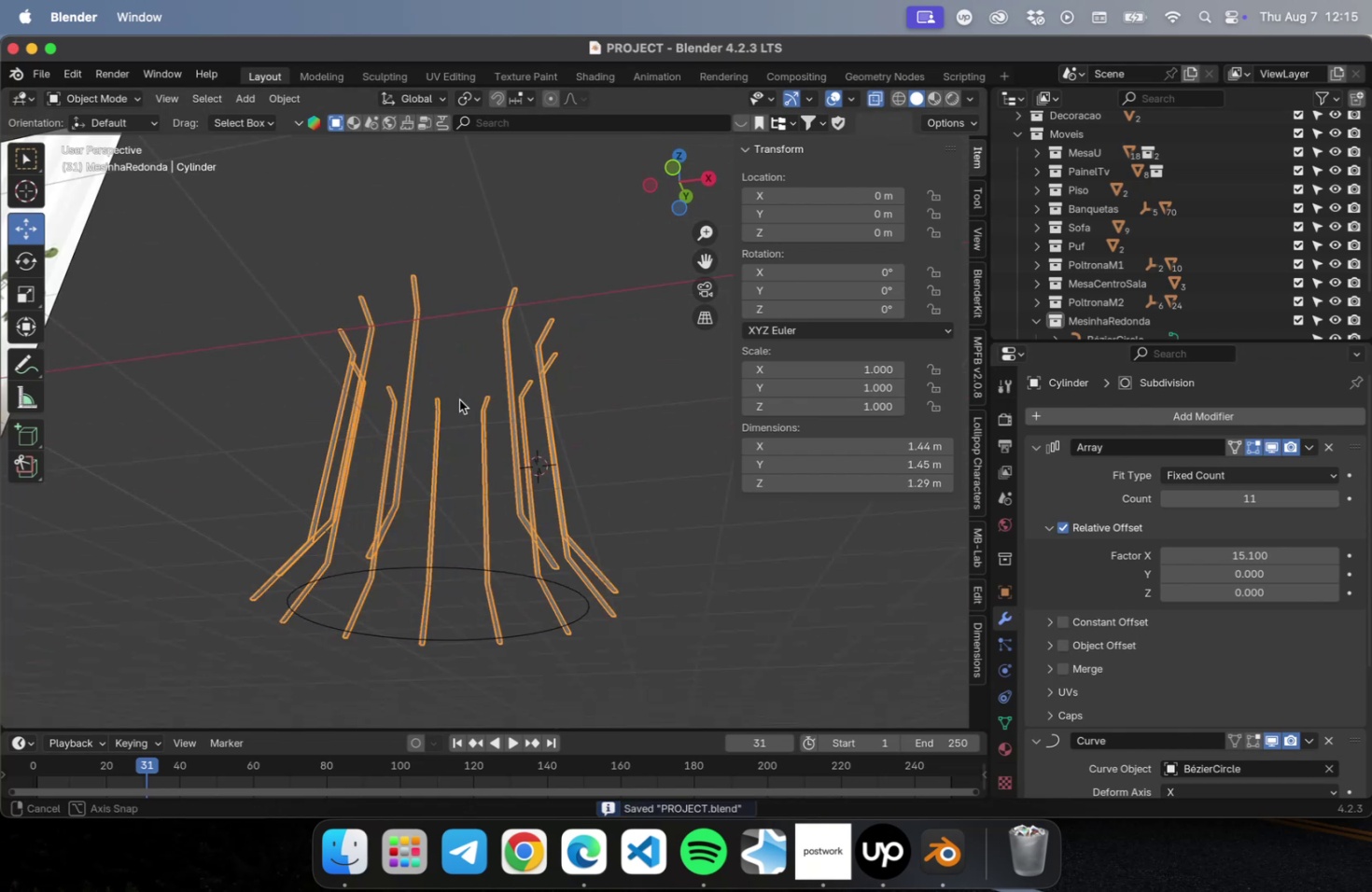 
wait(5.21)
 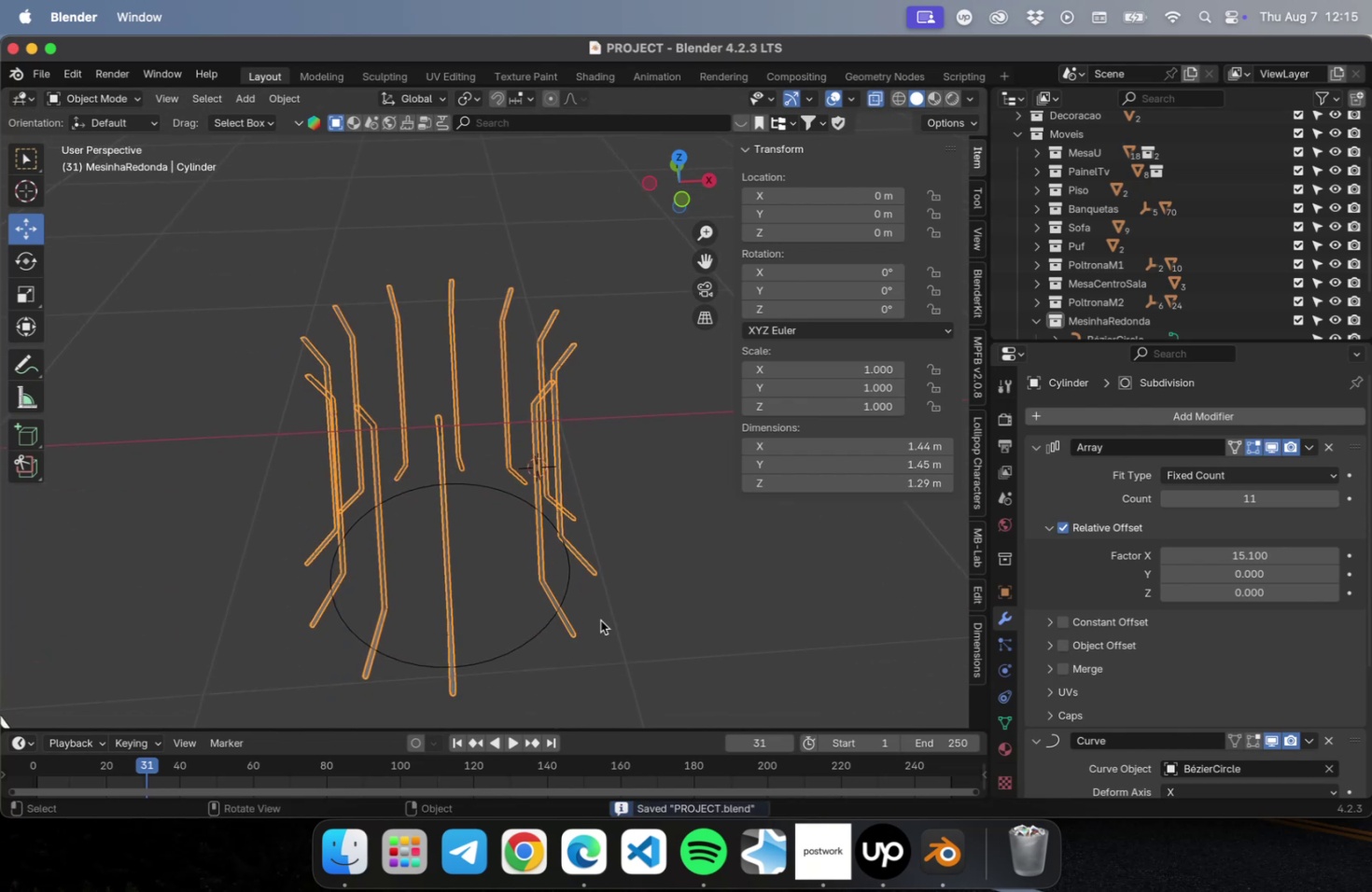 
scroll: coordinate [417, 460], scroll_direction: up, amount: 3.0
 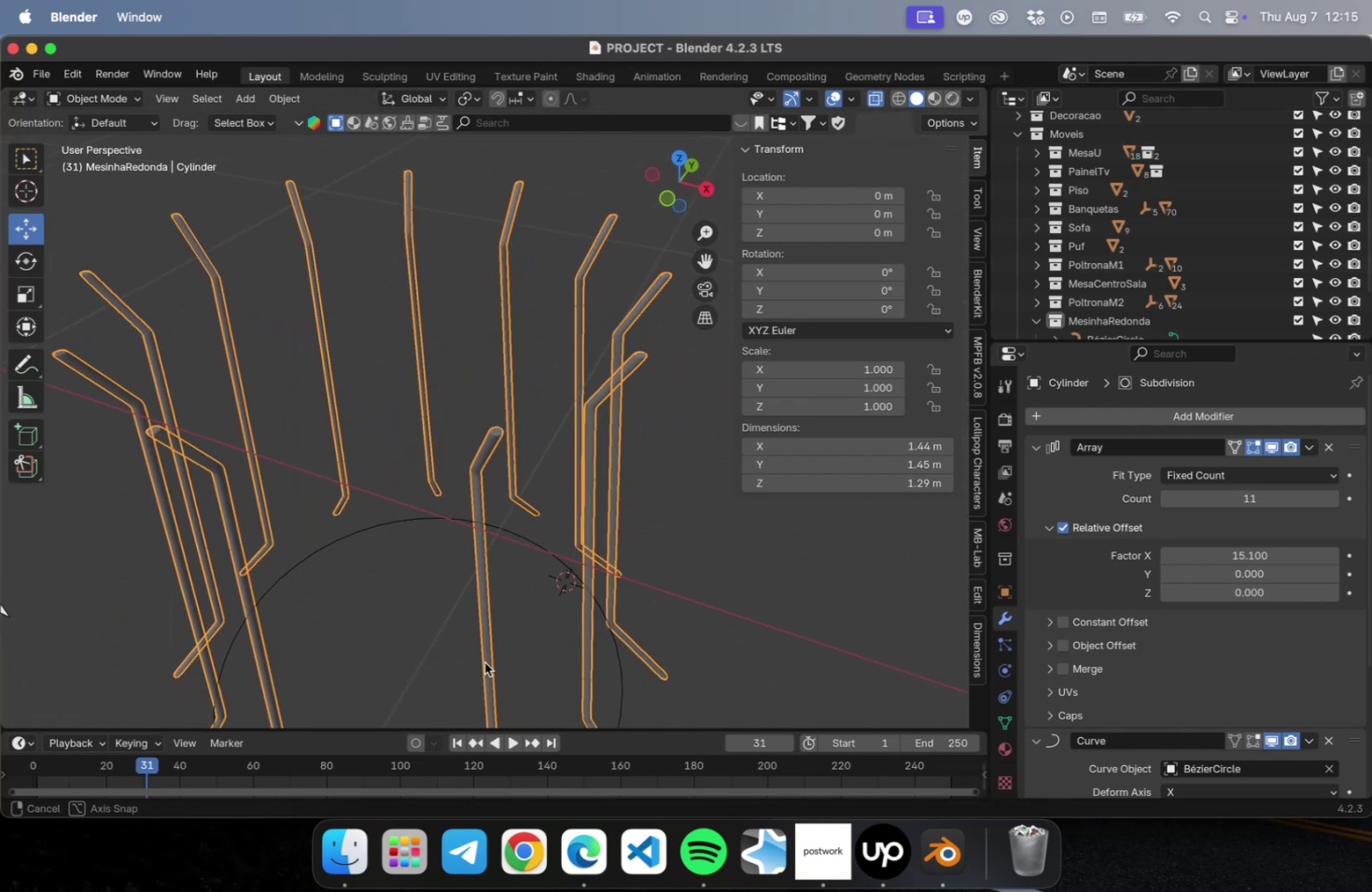 
scroll: coordinate [555, 540], scroll_direction: down, amount: 2.0
 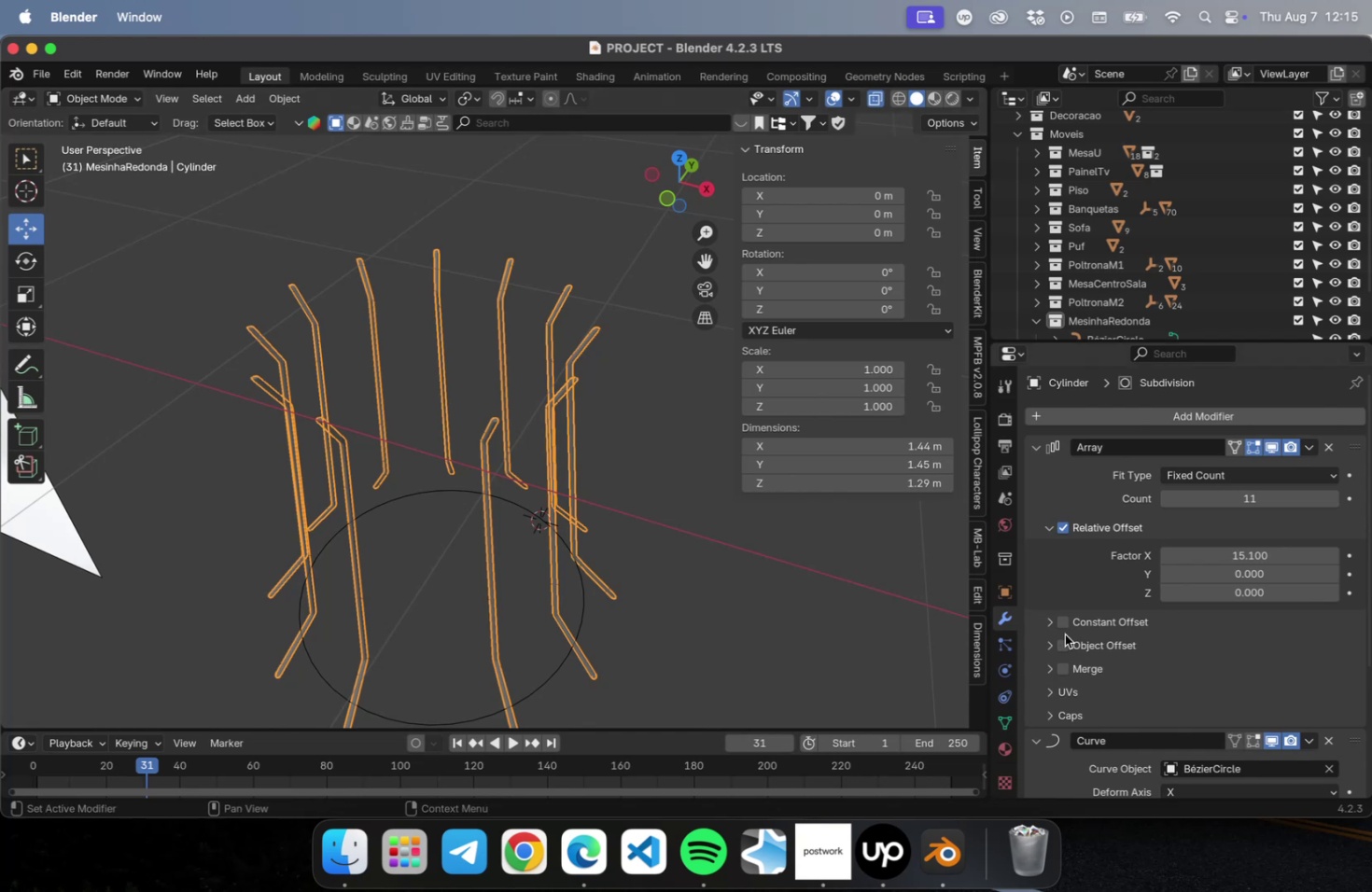 
left_click([1062, 623])
 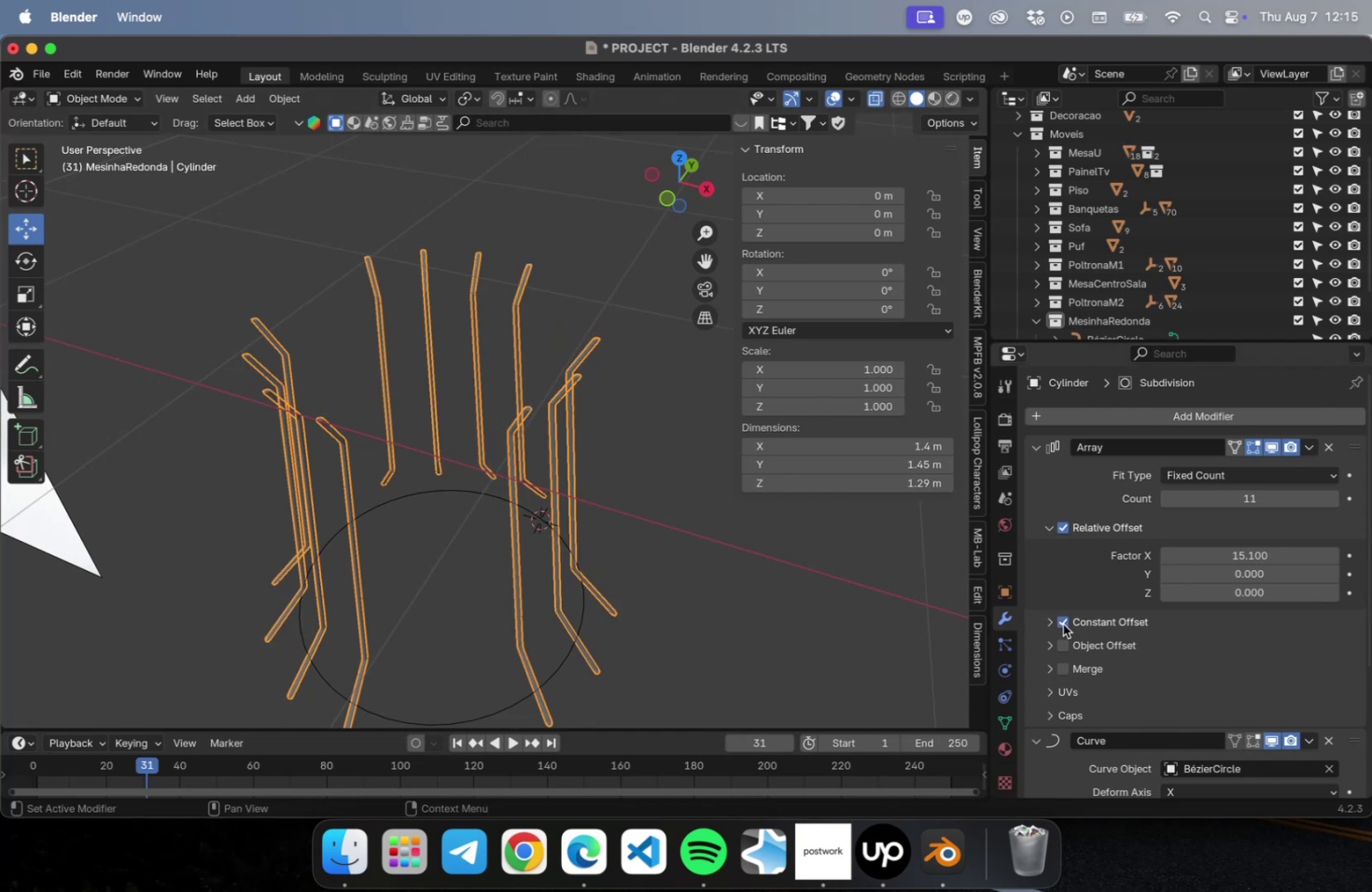 
left_click([1062, 623])
 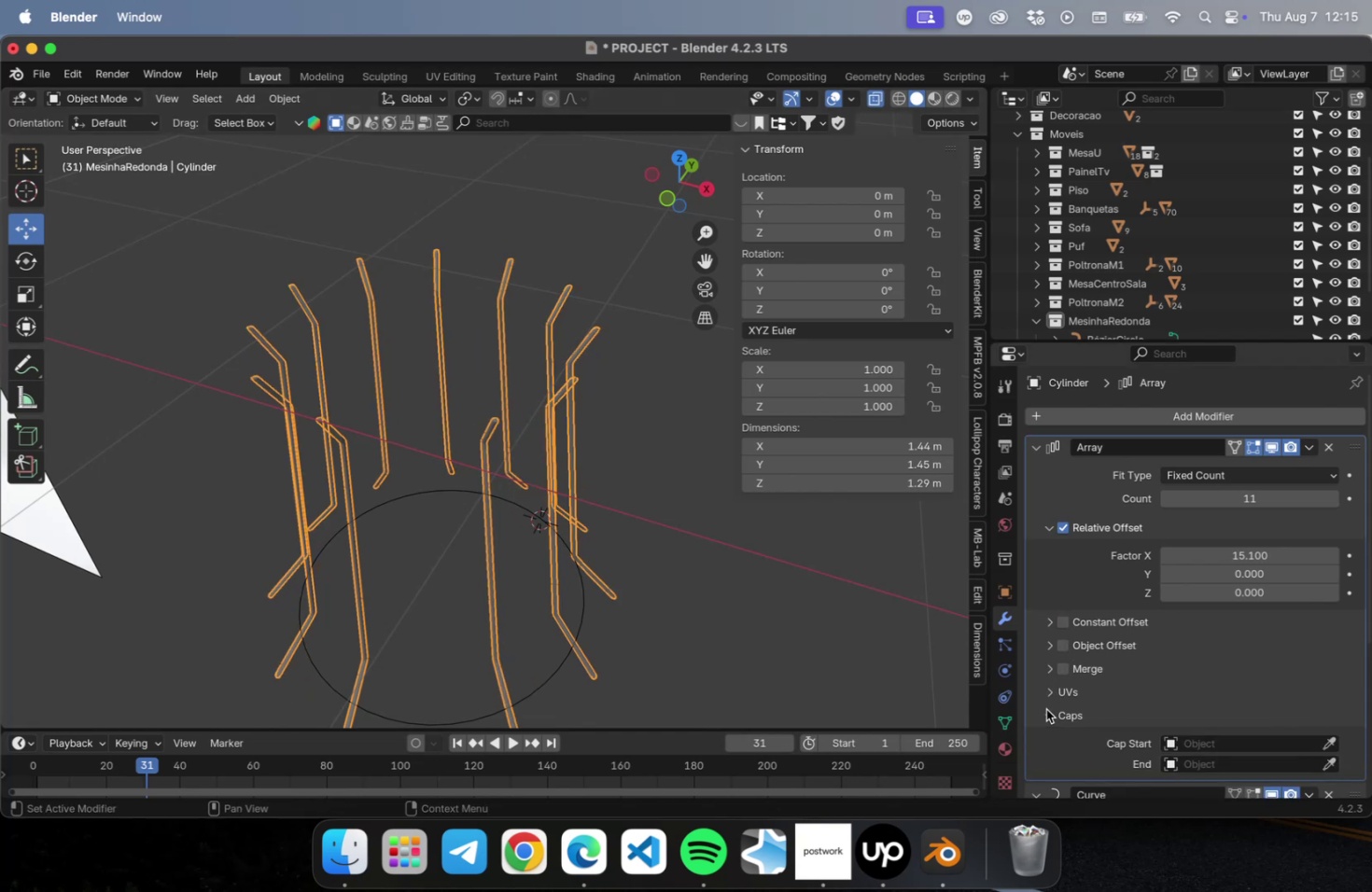 
left_click([1049, 711])
 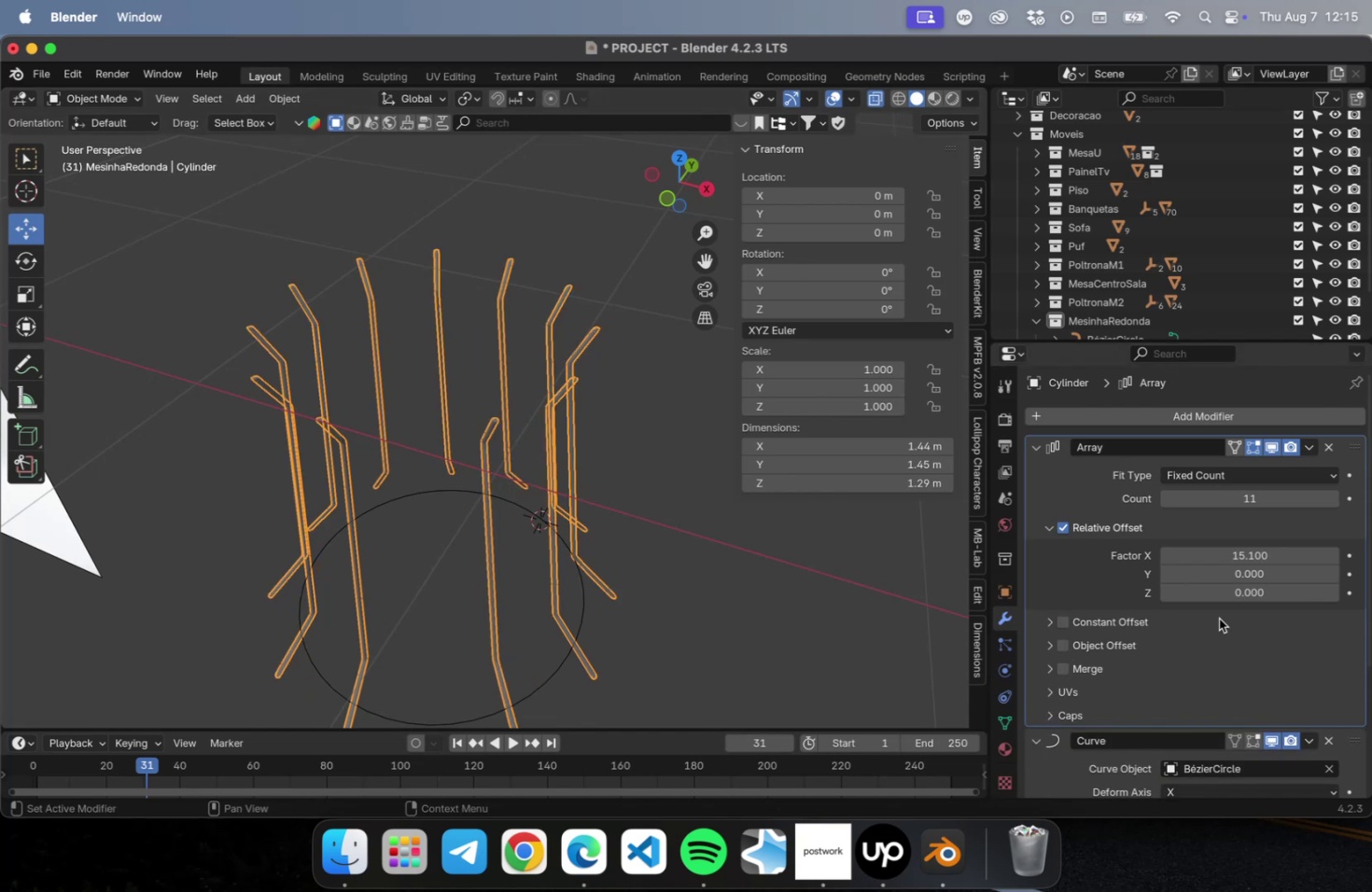 
left_click_drag(start_coordinate=[1251, 573], to_coordinate=[1246, 573])
 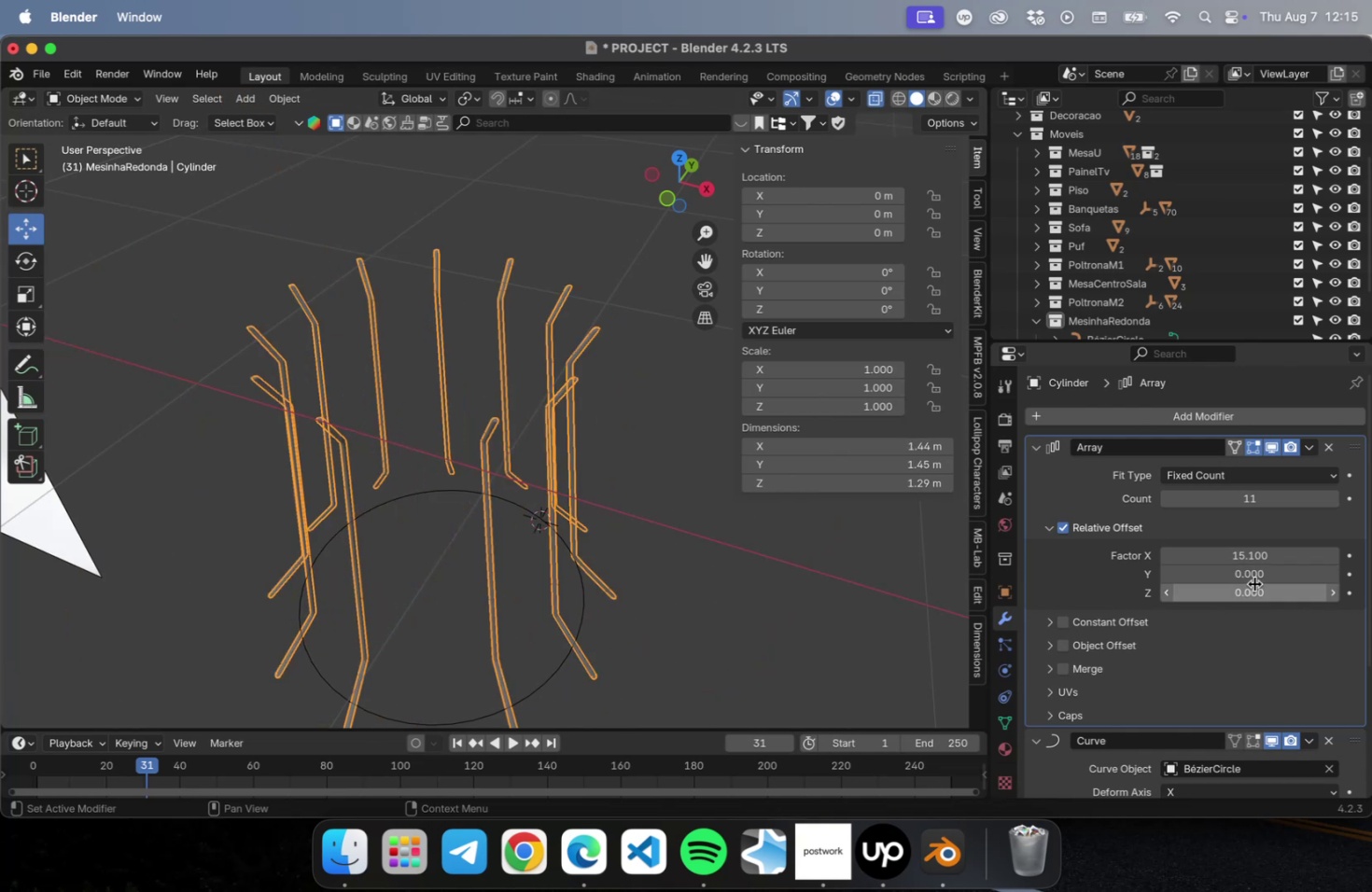 
left_click_drag(start_coordinate=[1253, 589], to_coordinate=[1245, 590])
 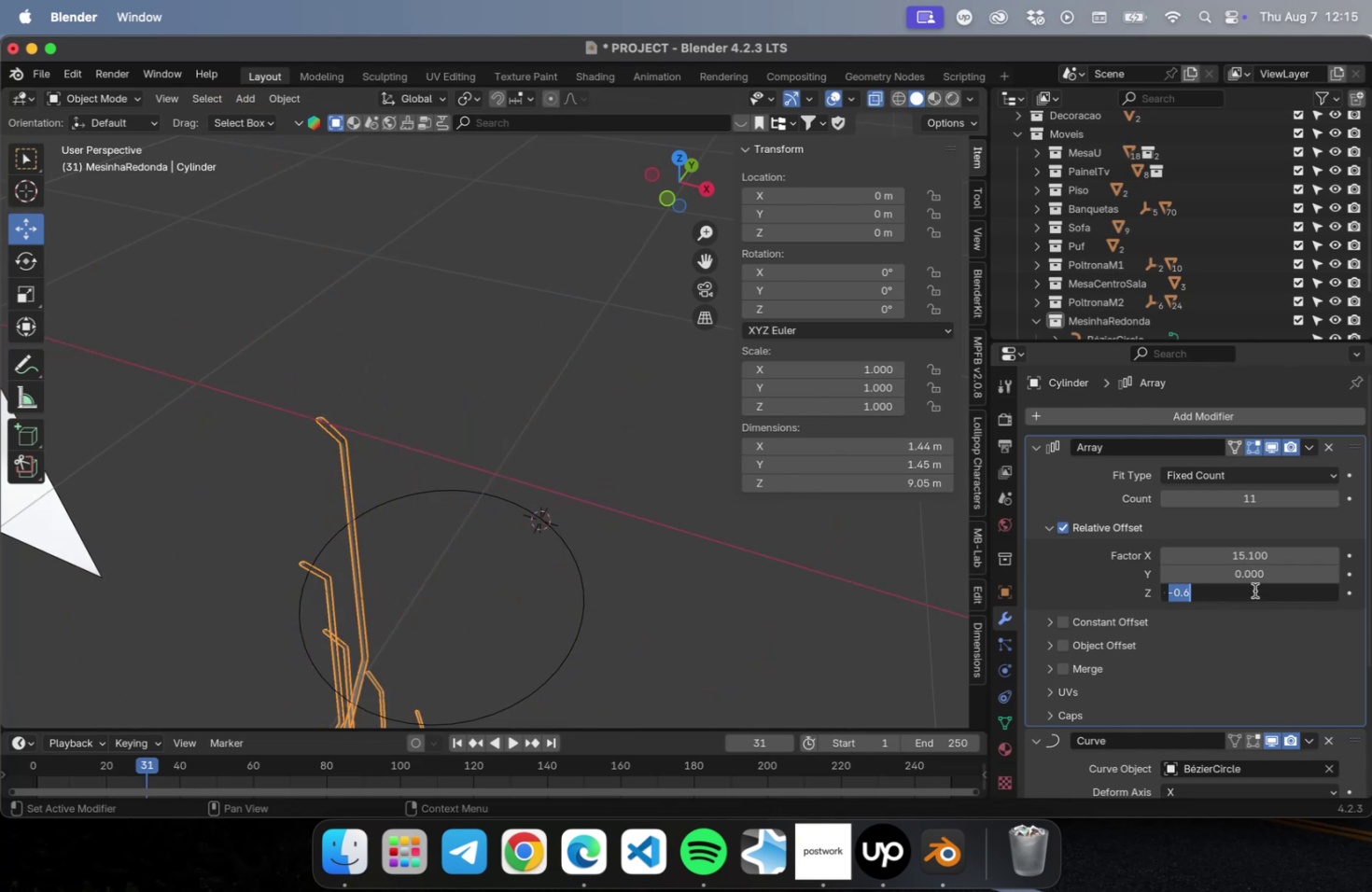 
key(0)
 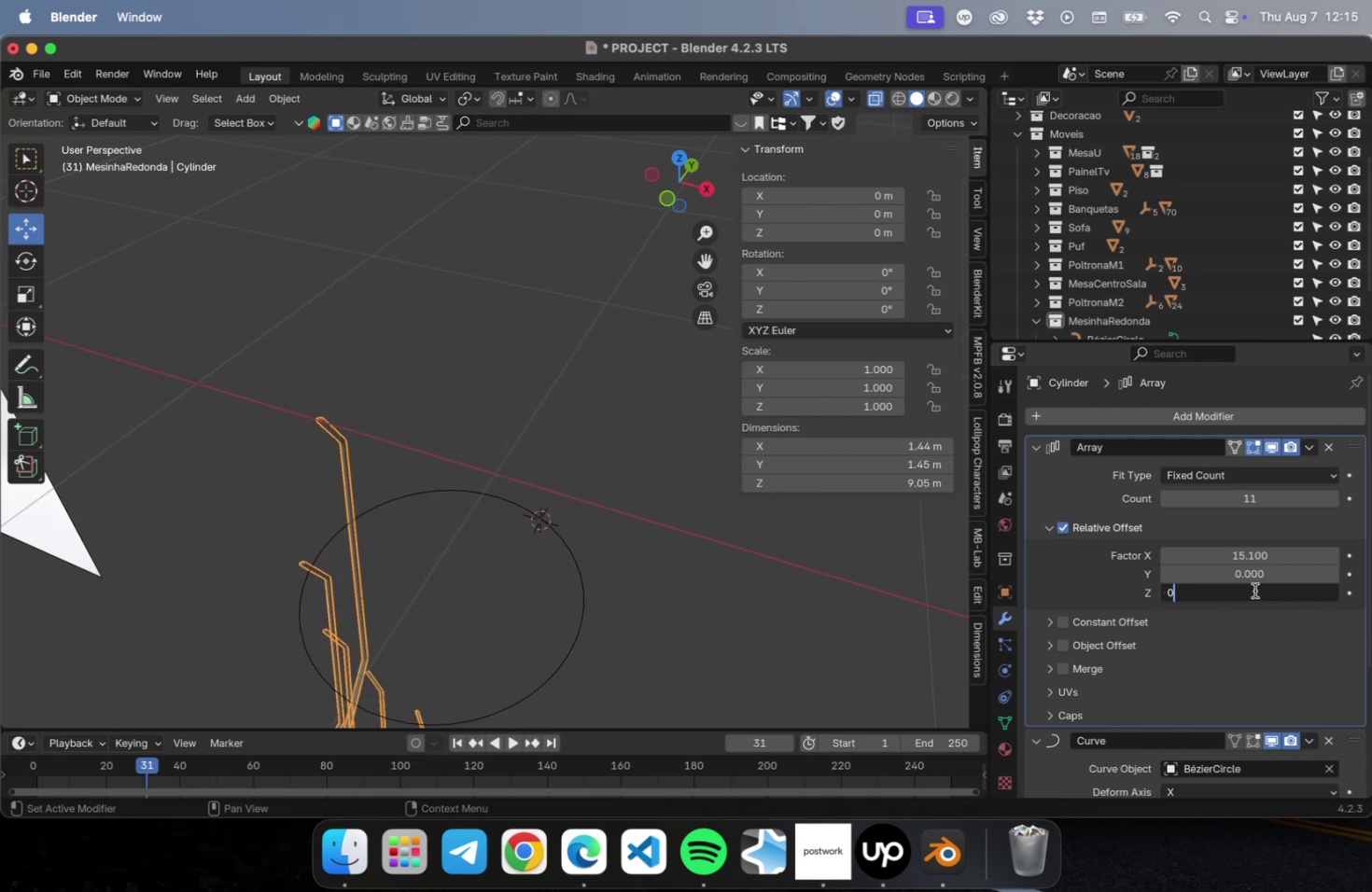 
key(Enter)
 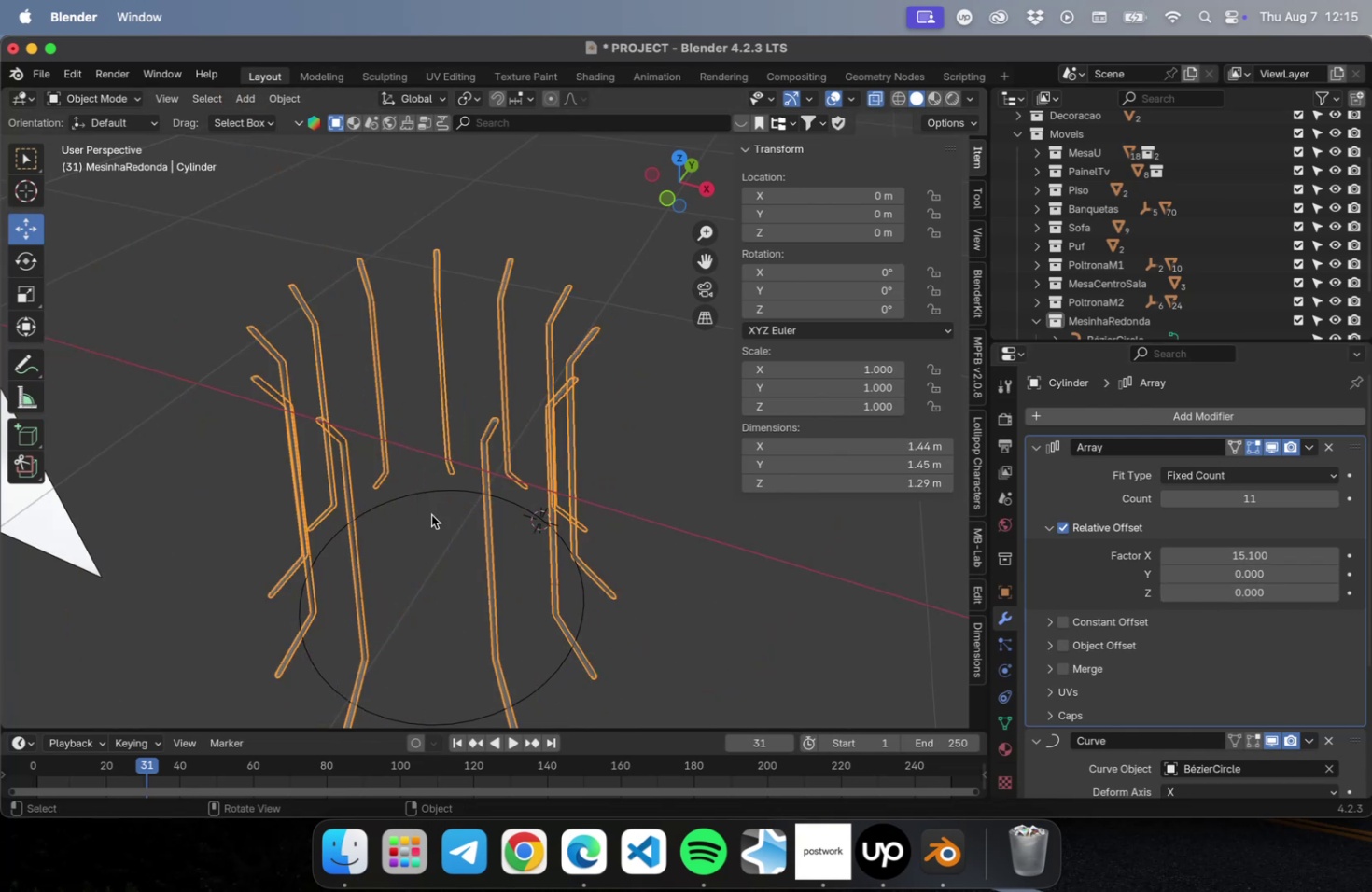 
left_click([417, 498])
 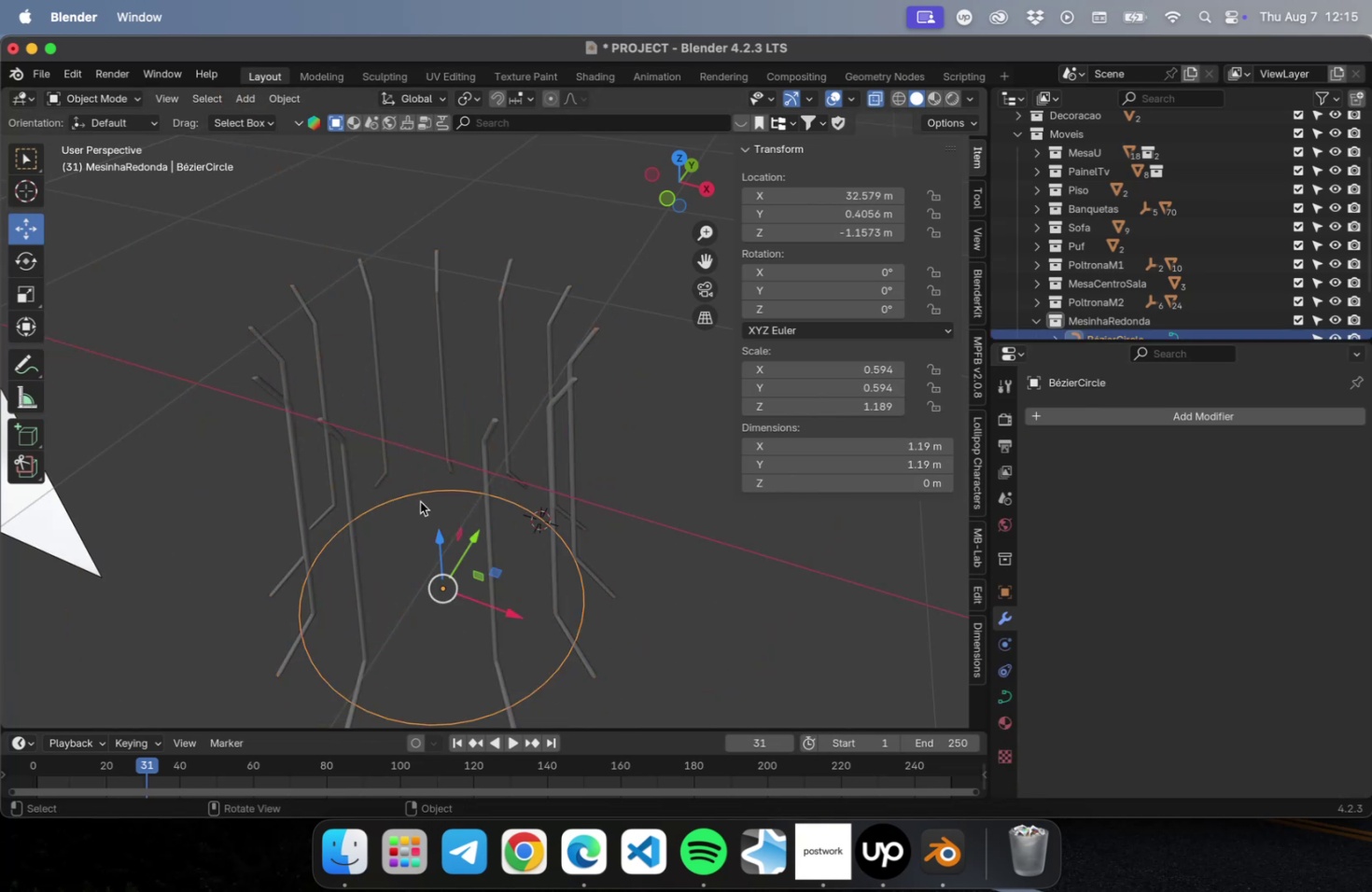 
key(S)
 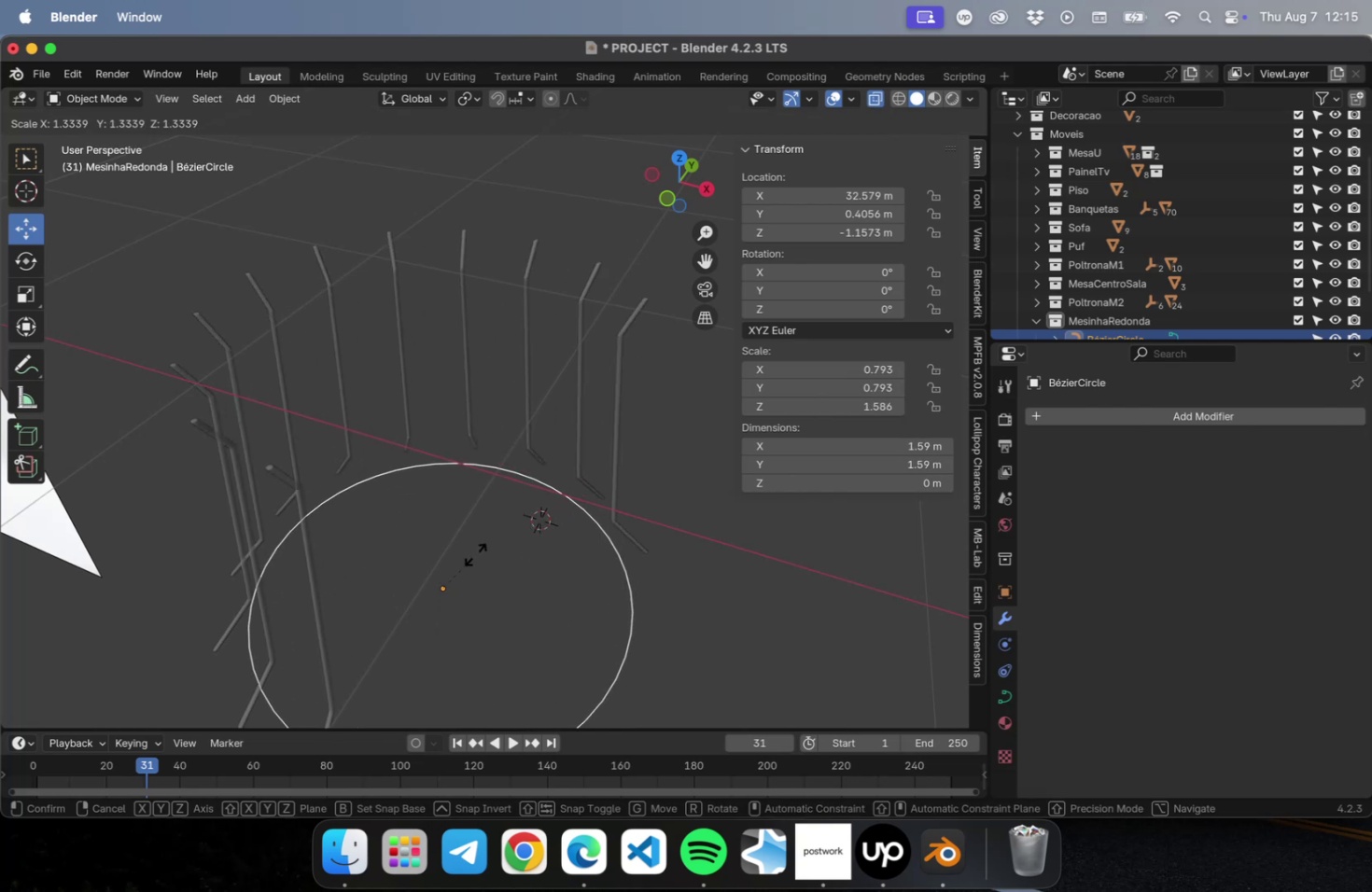 
wait(8.01)
 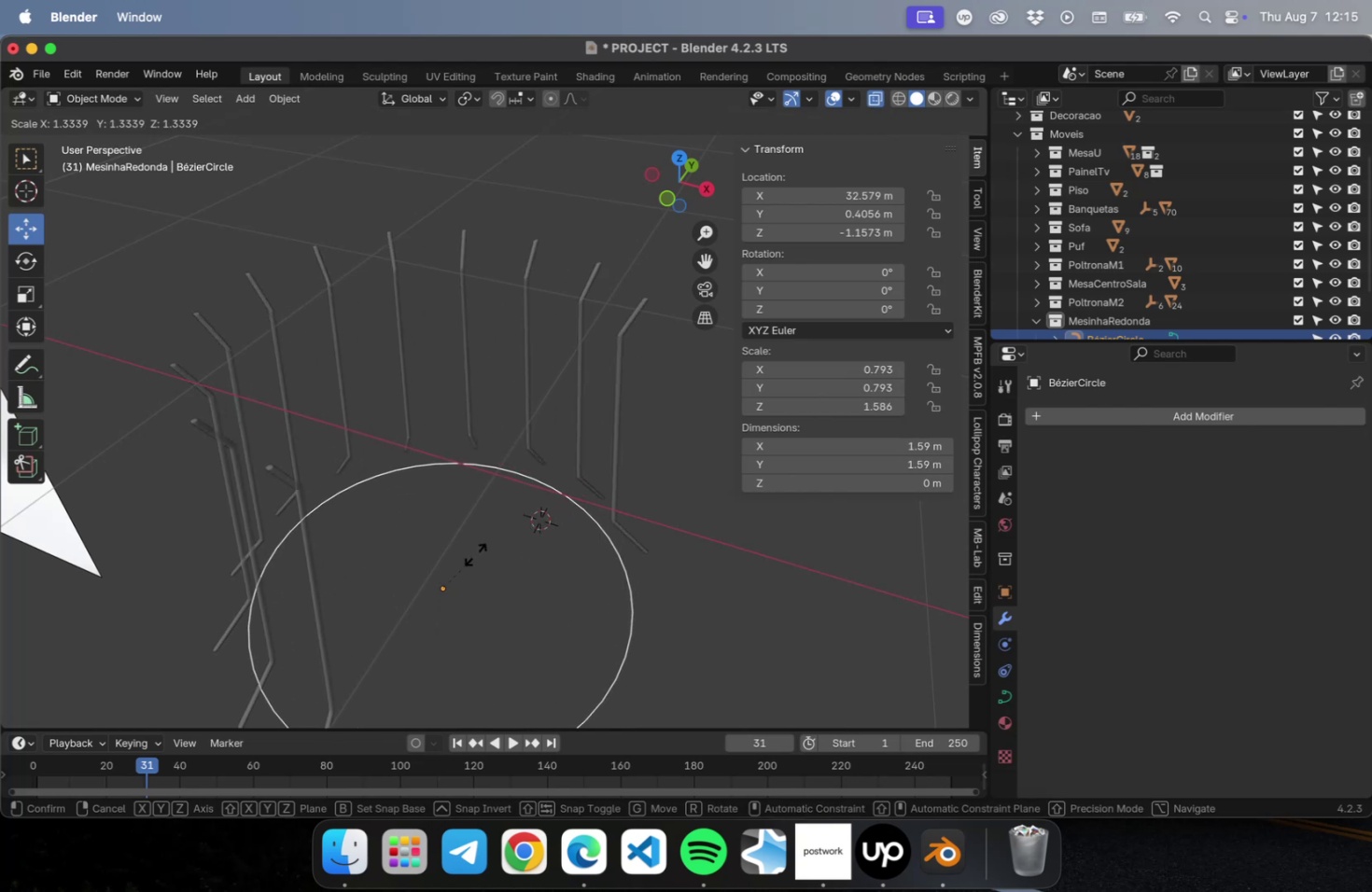 
left_click([453, 590])
 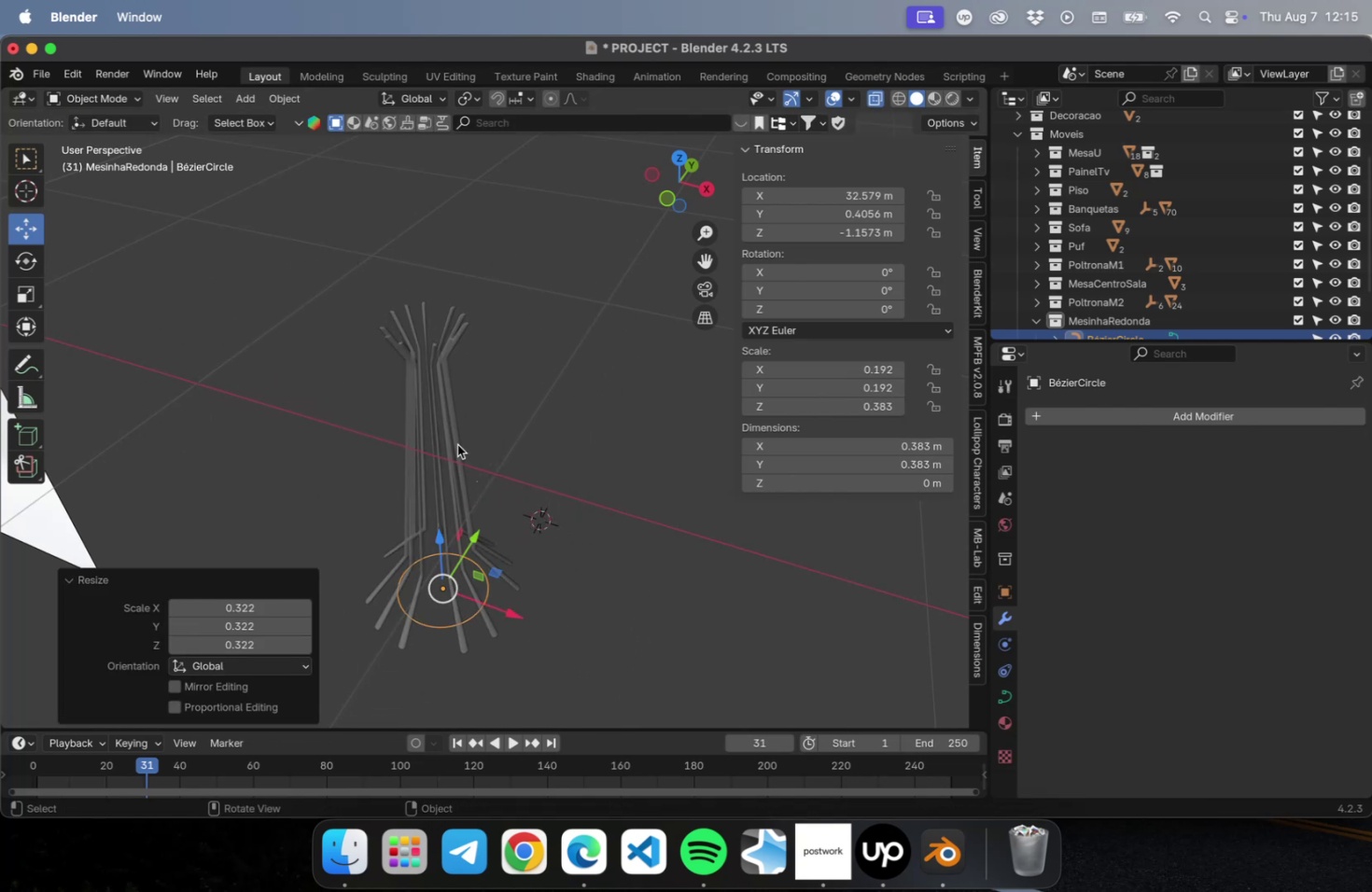 
left_click([457, 440])
 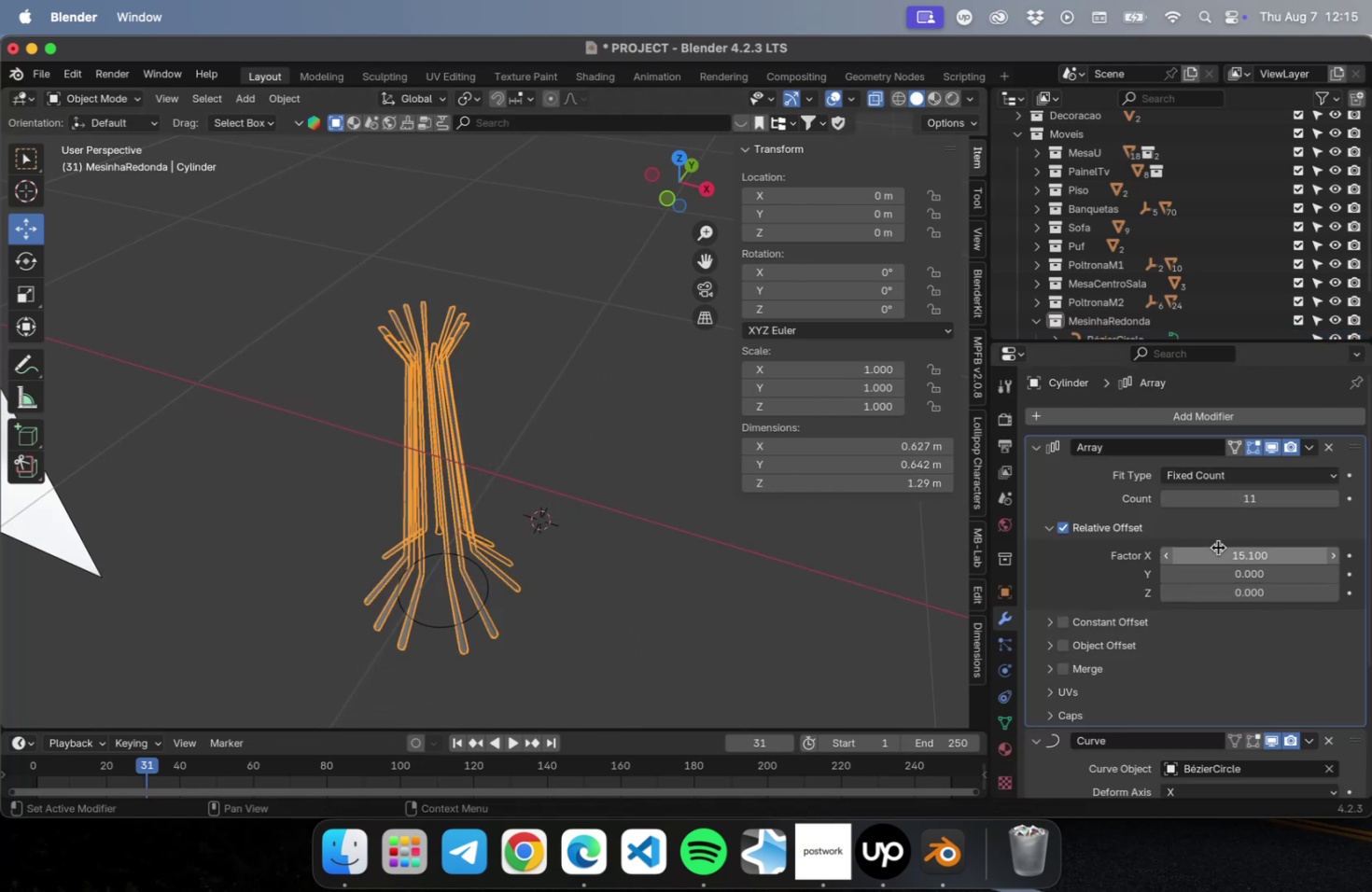 
left_click_drag(start_coordinate=[1184, 557], to_coordinate=[1130, 577])
 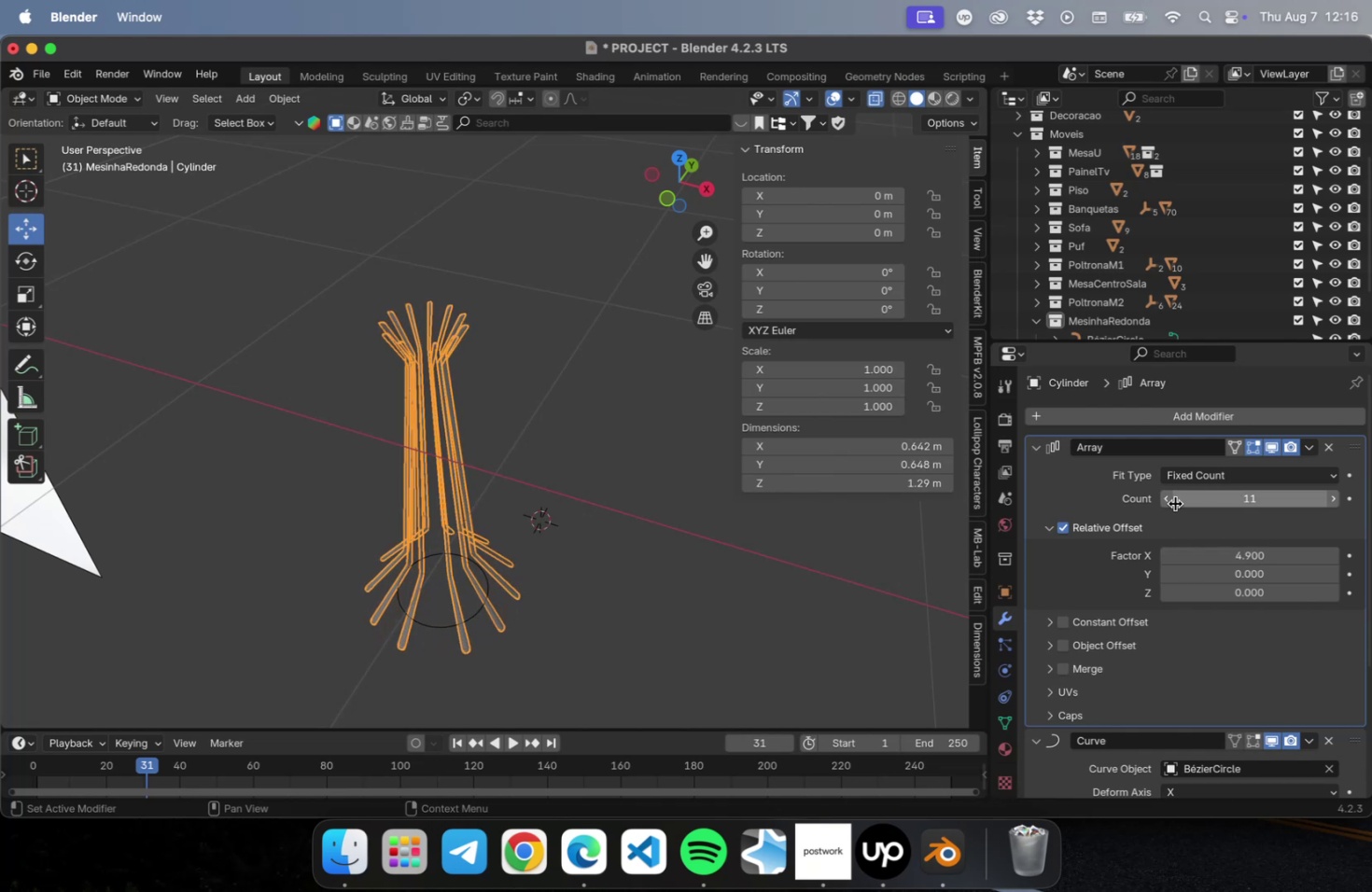 
left_click([1170, 498])
 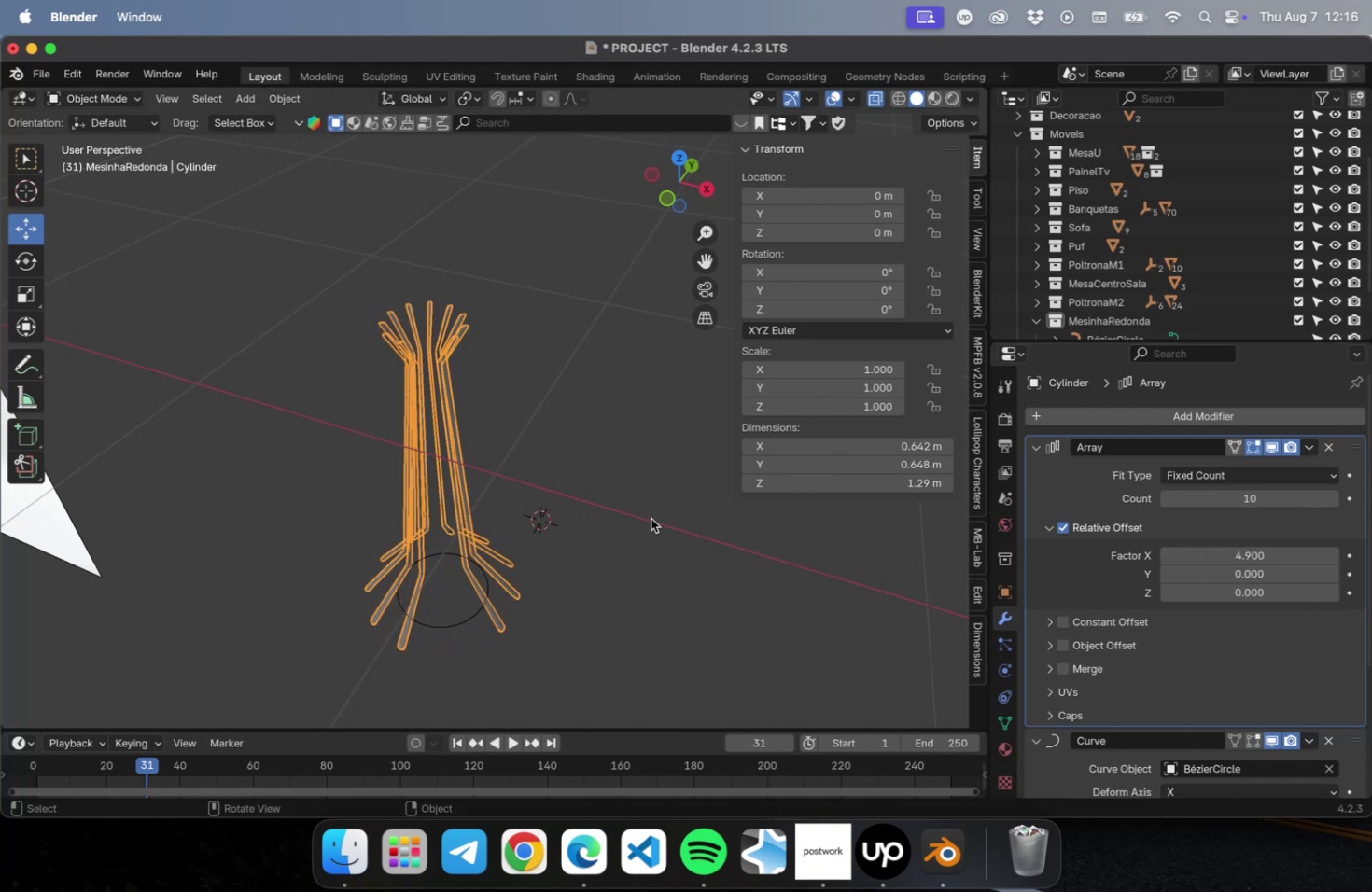 
key(NumLock)
 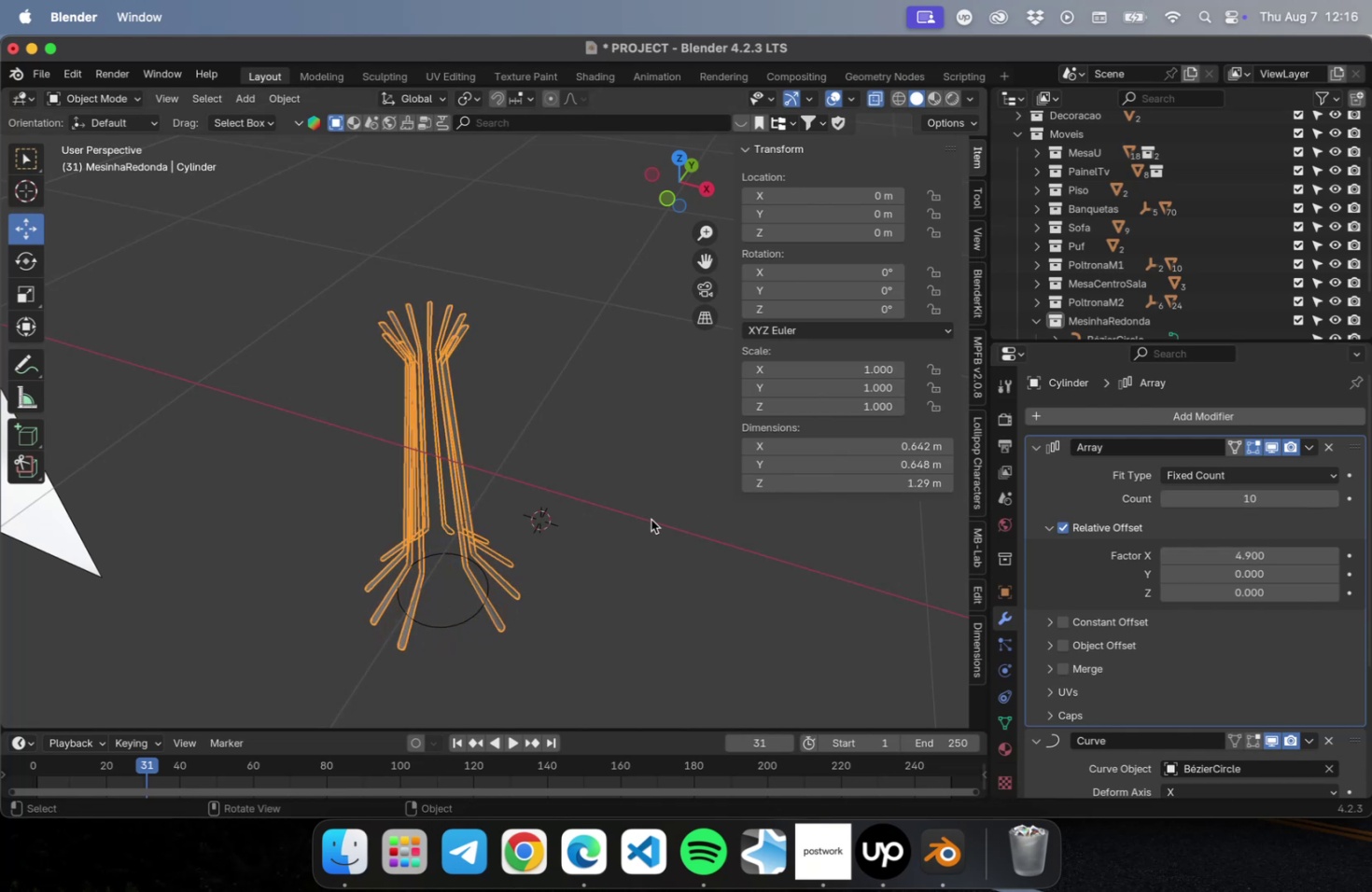 
key(Numpad7)
 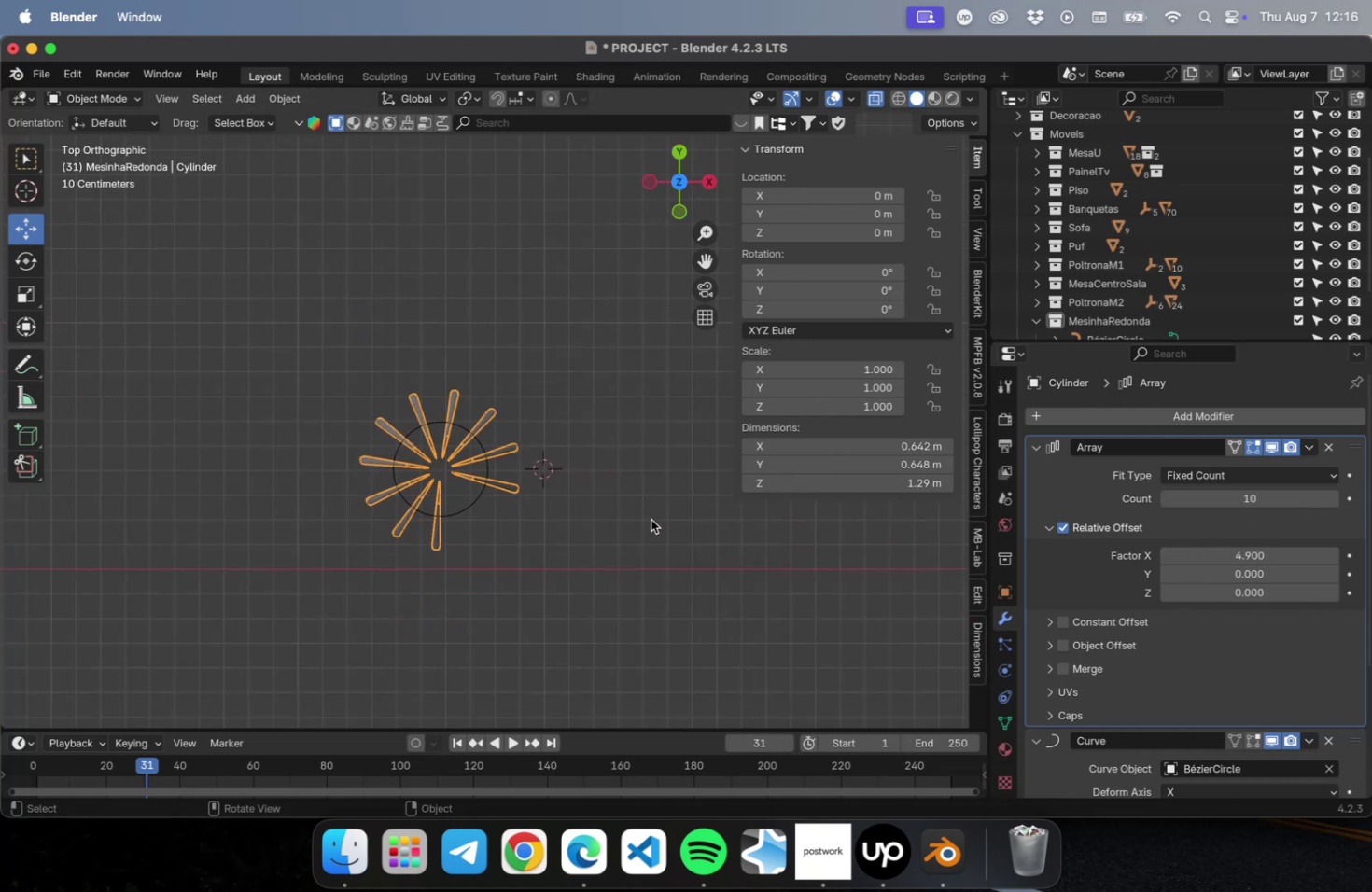 
scroll: coordinate [486, 521], scroll_direction: up, amount: 16.0
 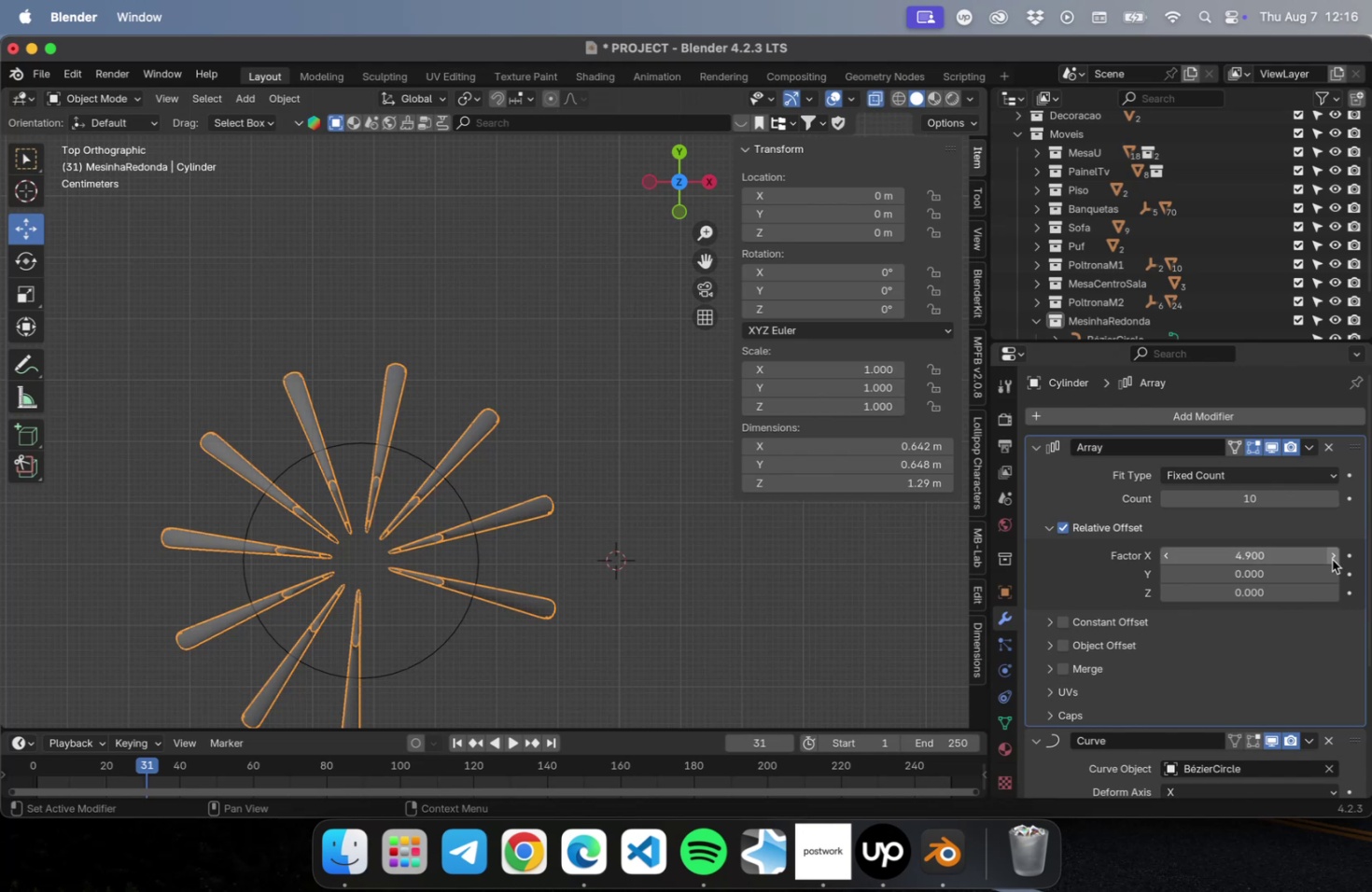 
double_click([1332, 558])
 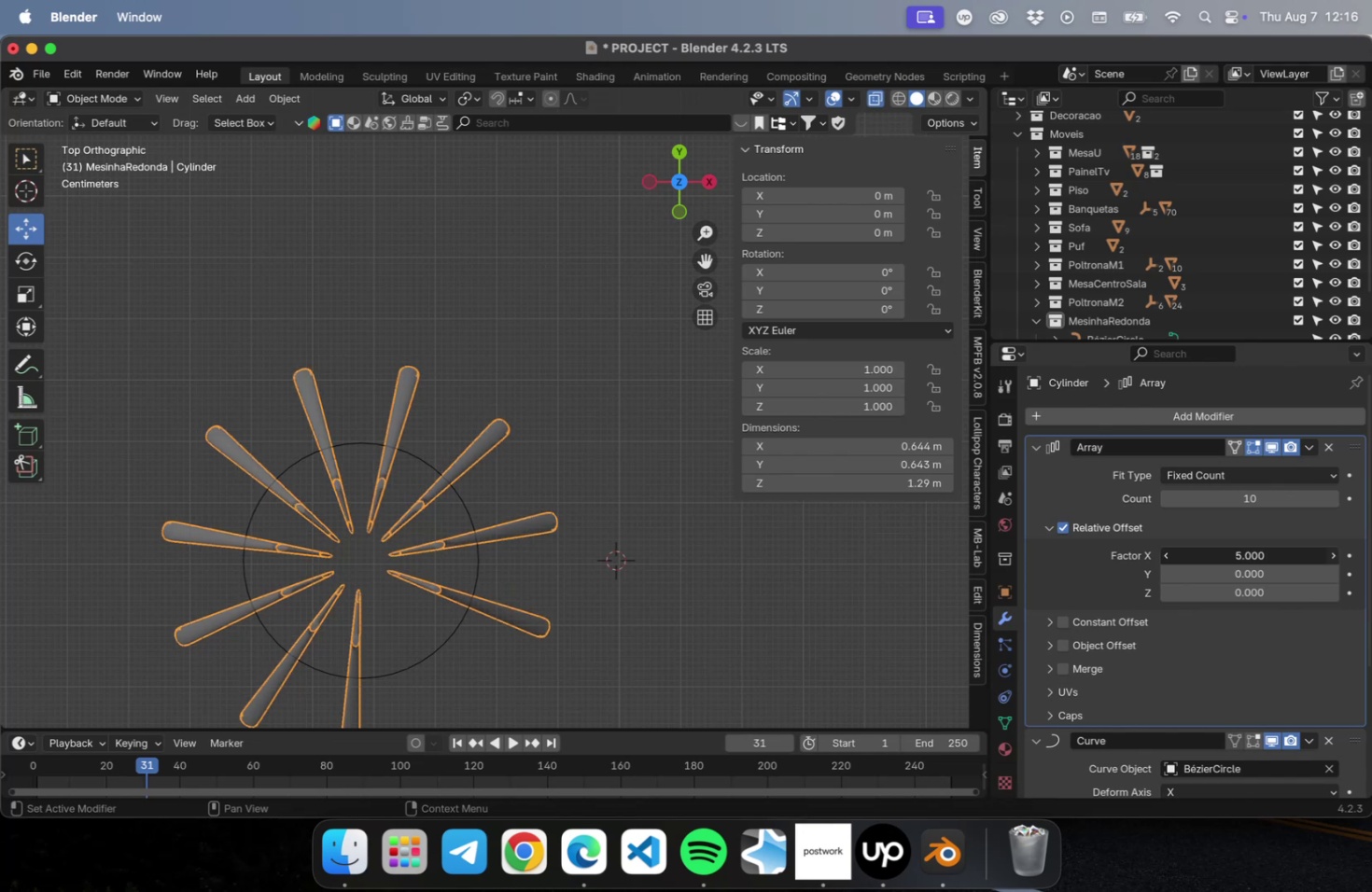 
triple_click([1332, 559])
 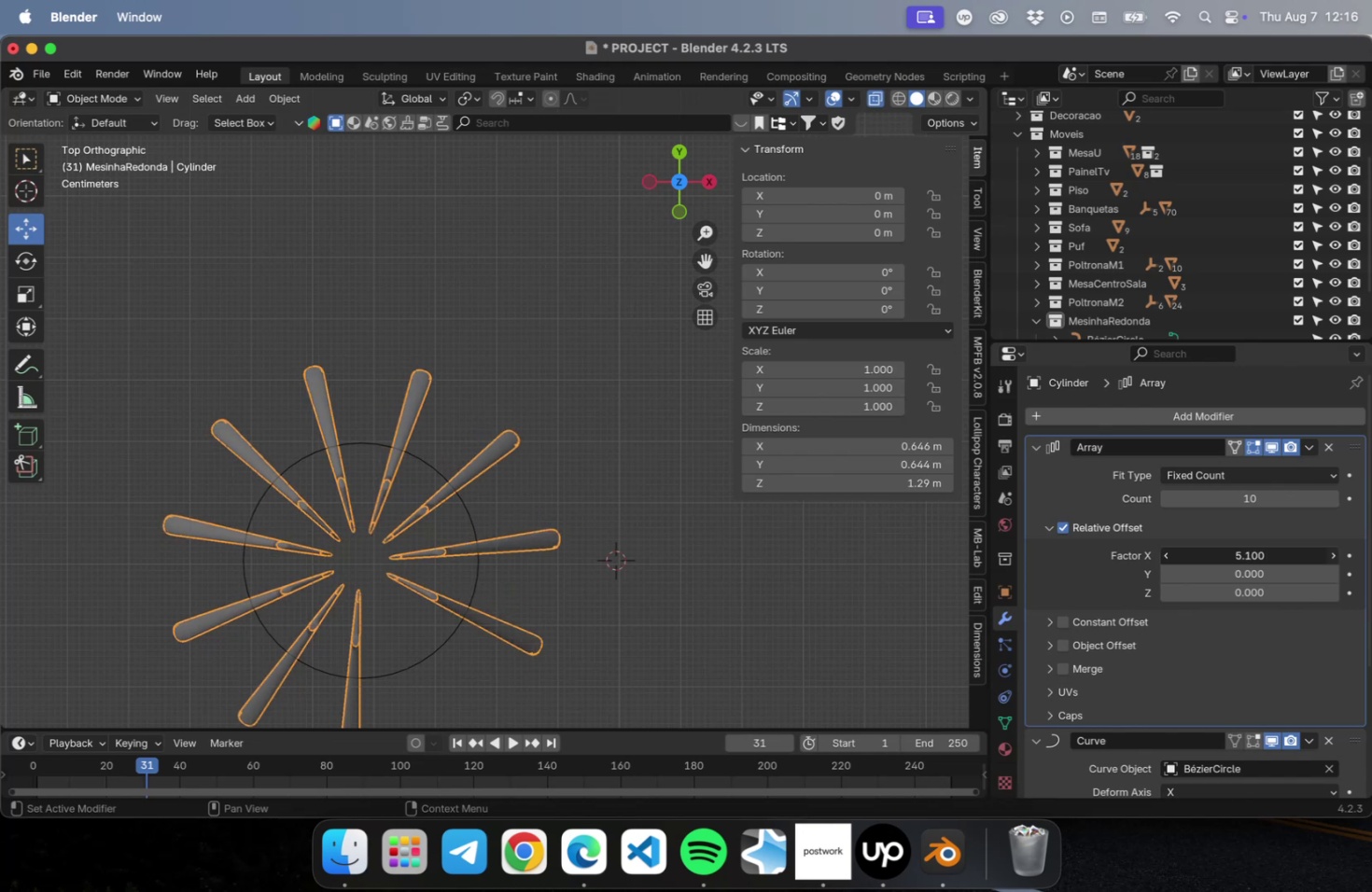 
triple_click([1331, 559])
 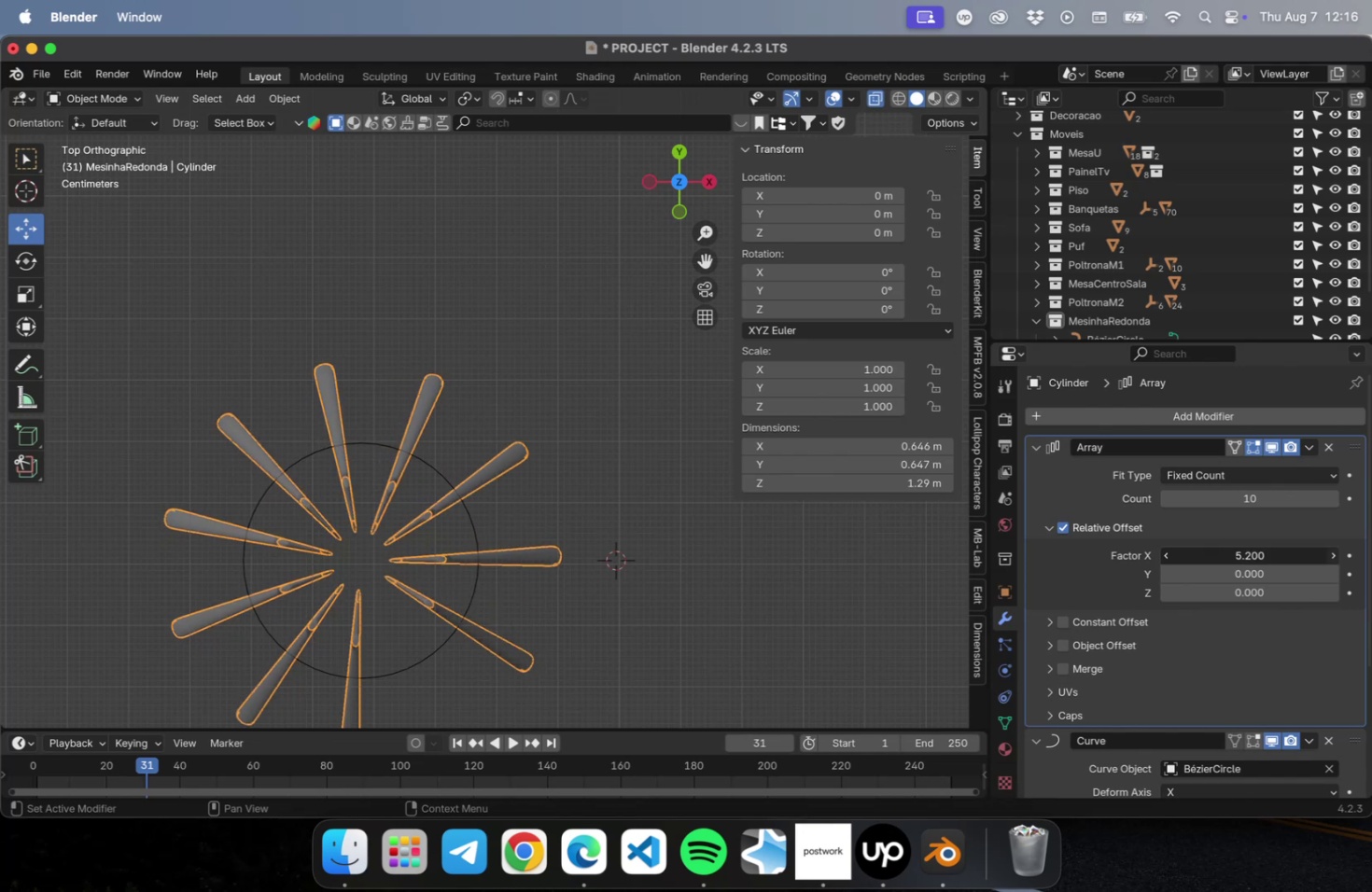 
triple_click([1330, 559])
 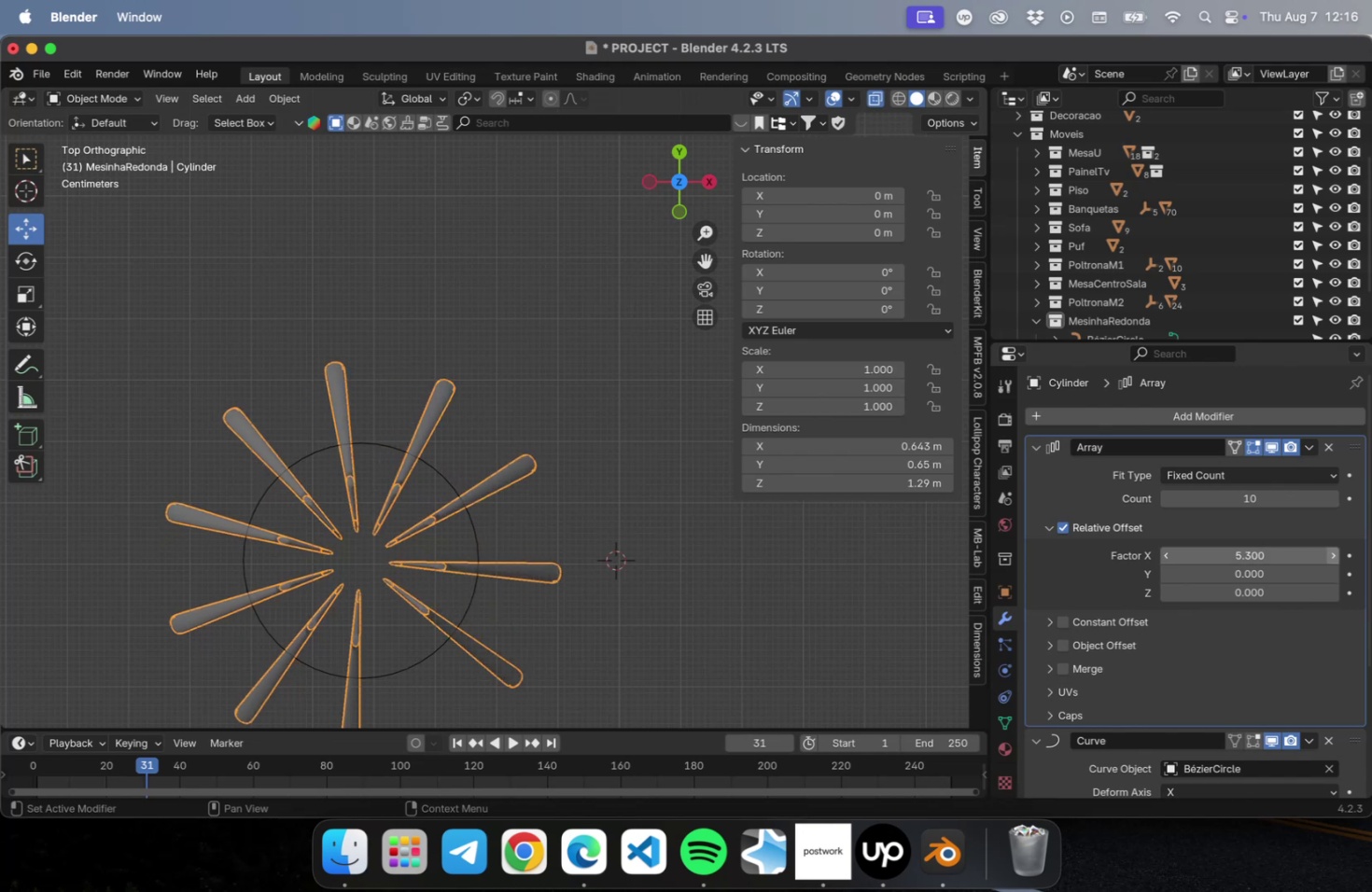 
triple_click([1329, 559])
 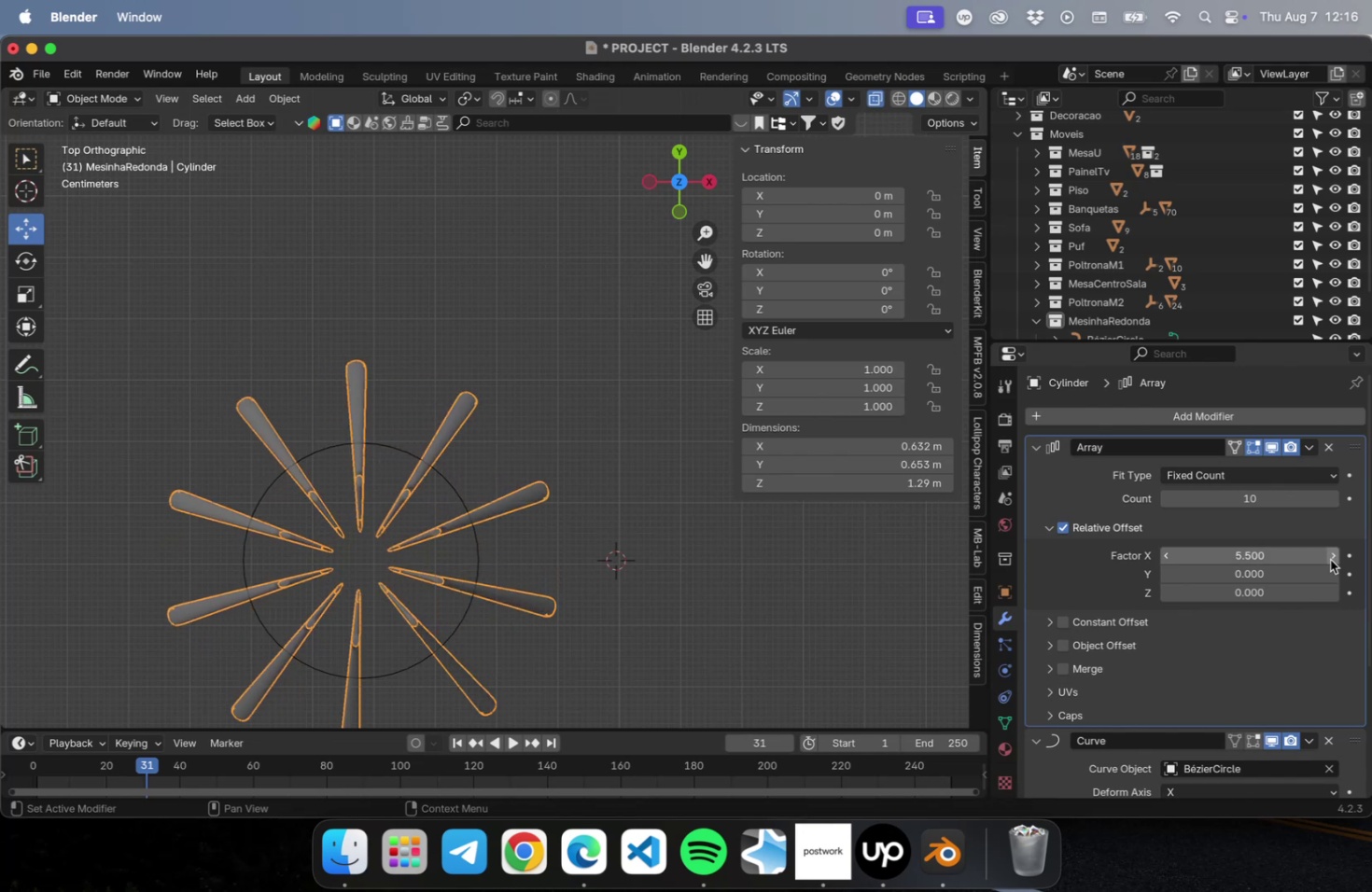 
triple_click([1329, 559])
 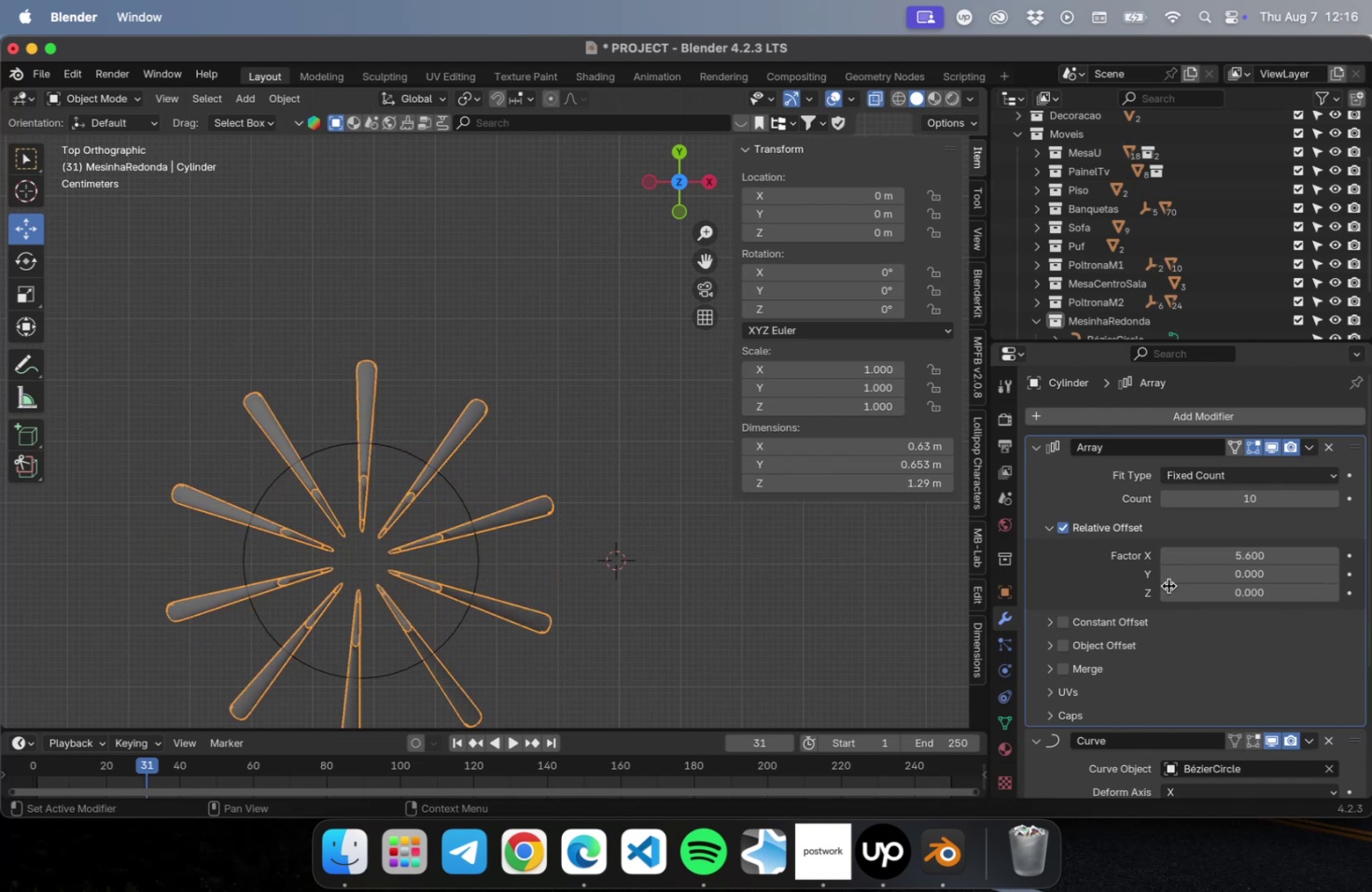 
left_click([665, 602])
 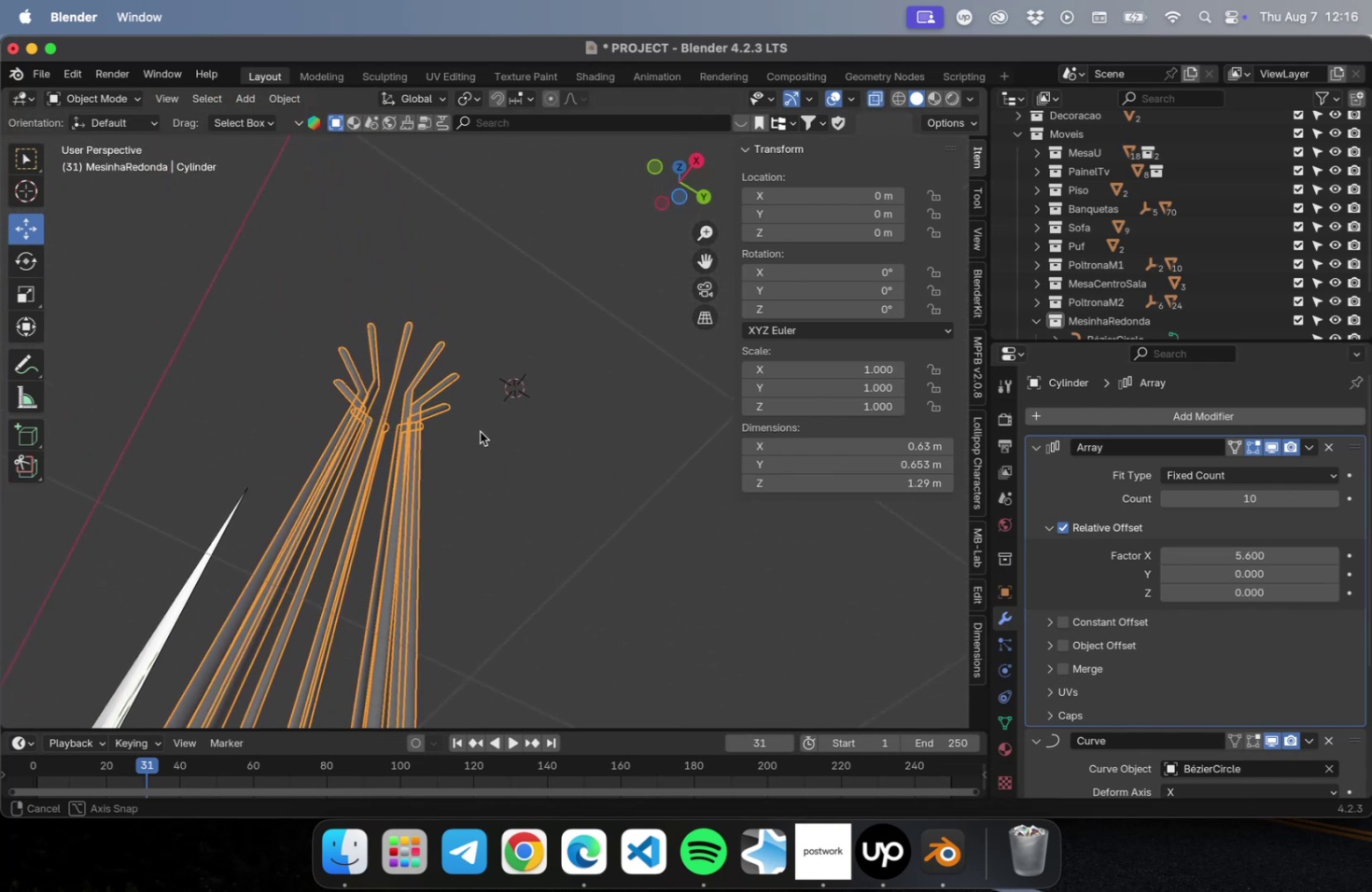 
scroll: coordinate [392, 368], scroll_direction: down, amount: 9.0
 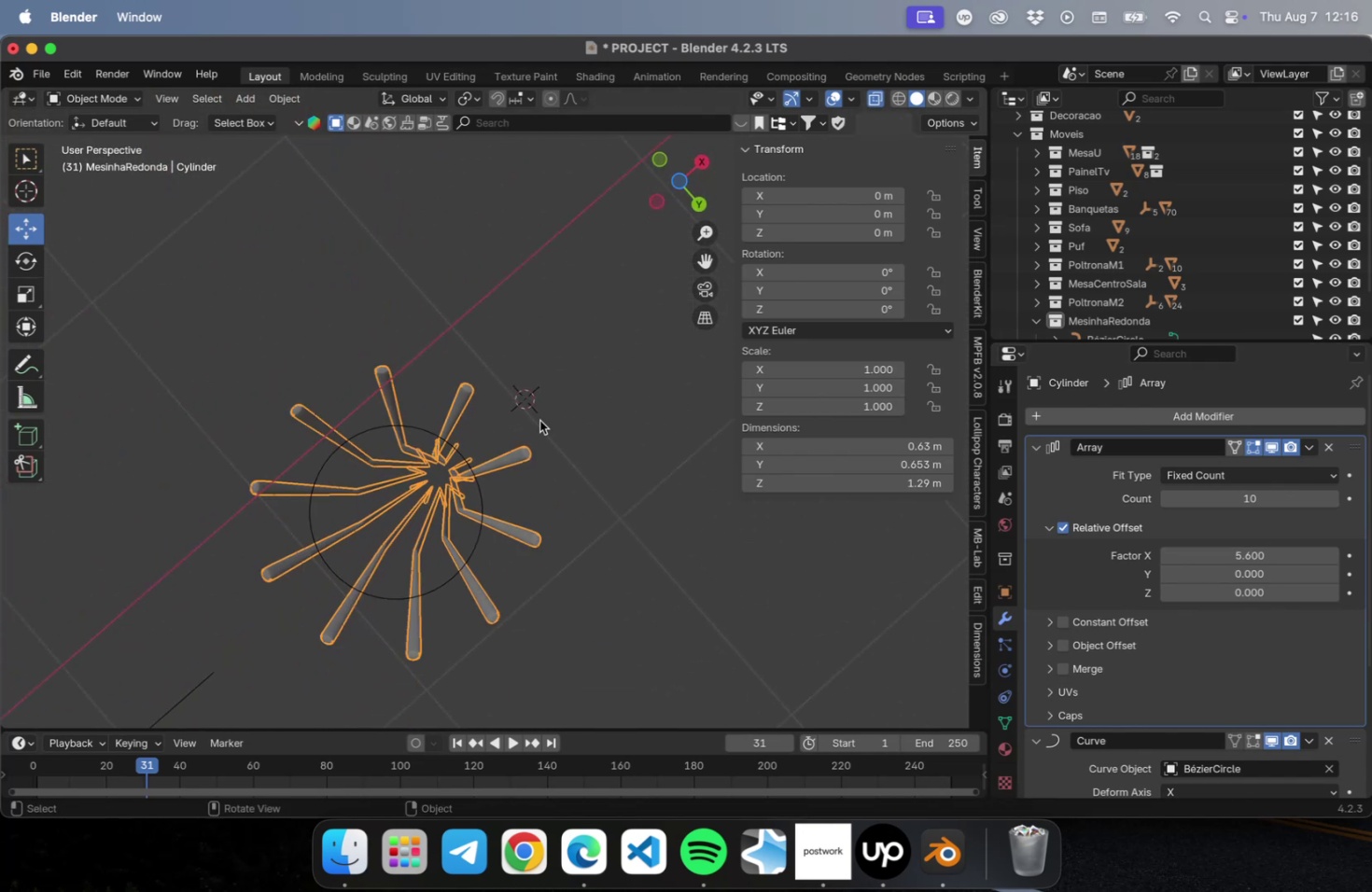 
left_click([600, 472])
 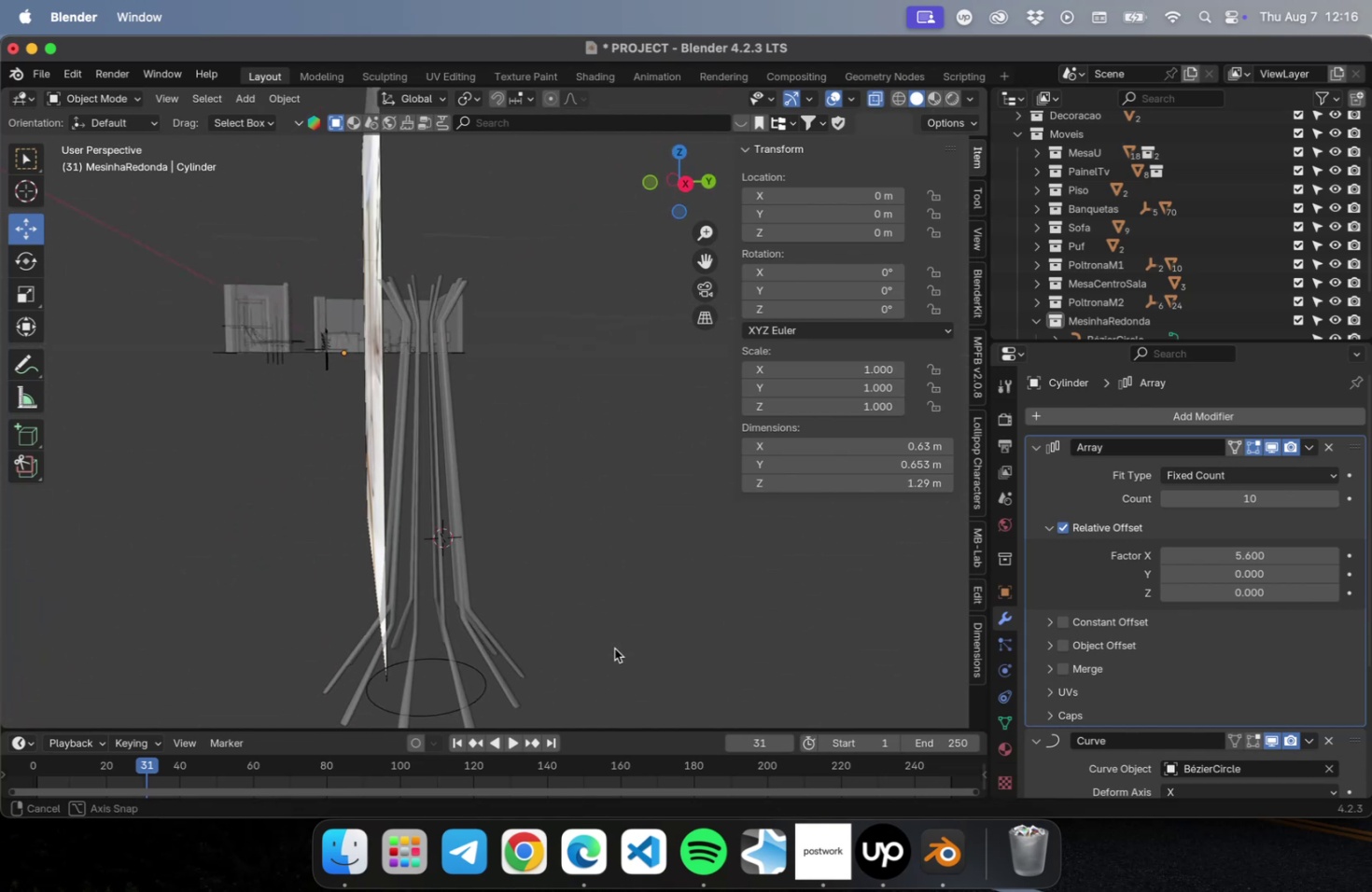 
left_click([448, 620])
 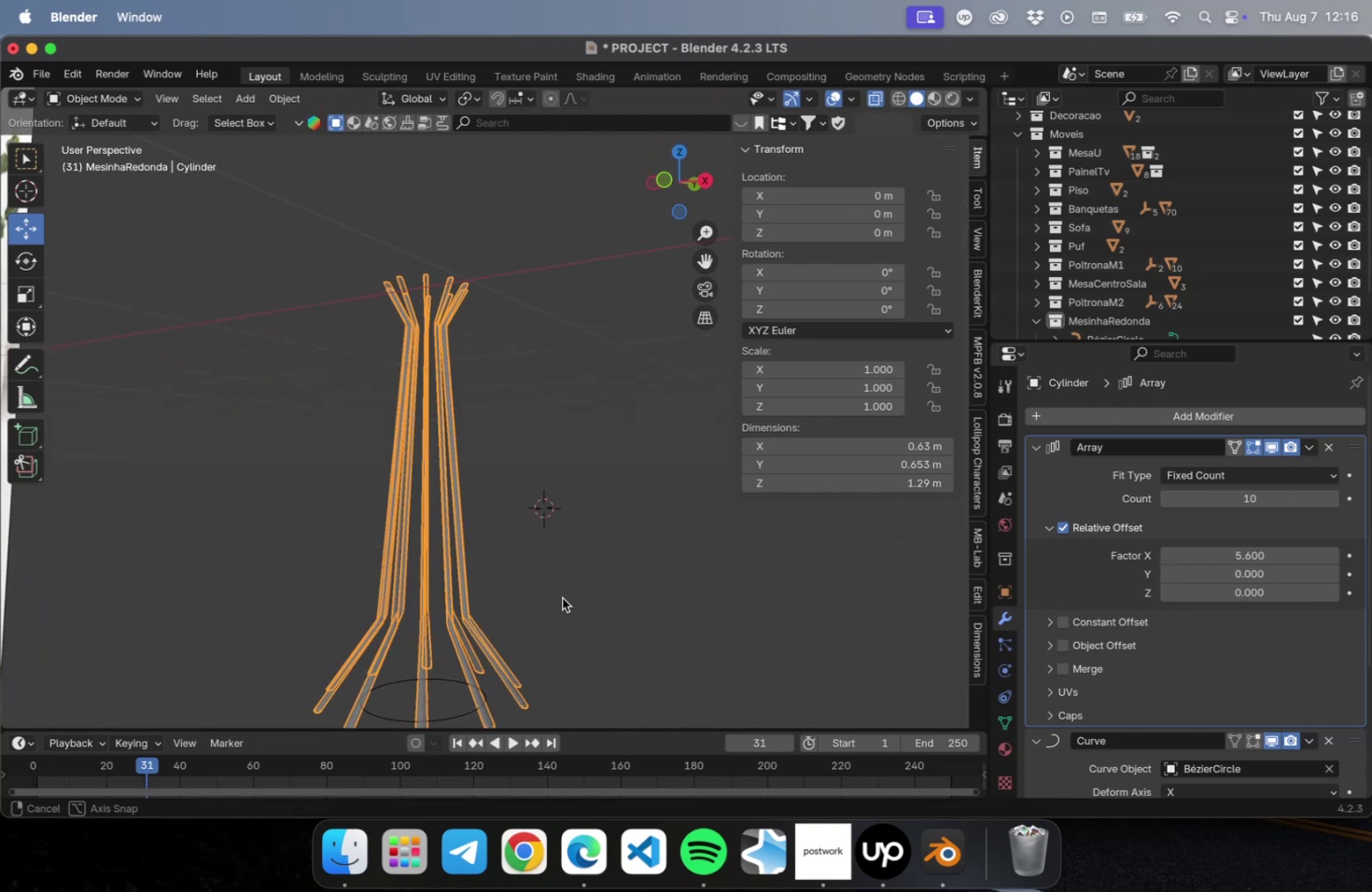 
scroll: coordinate [461, 655], scroll_direction: up, amount: 10.0
 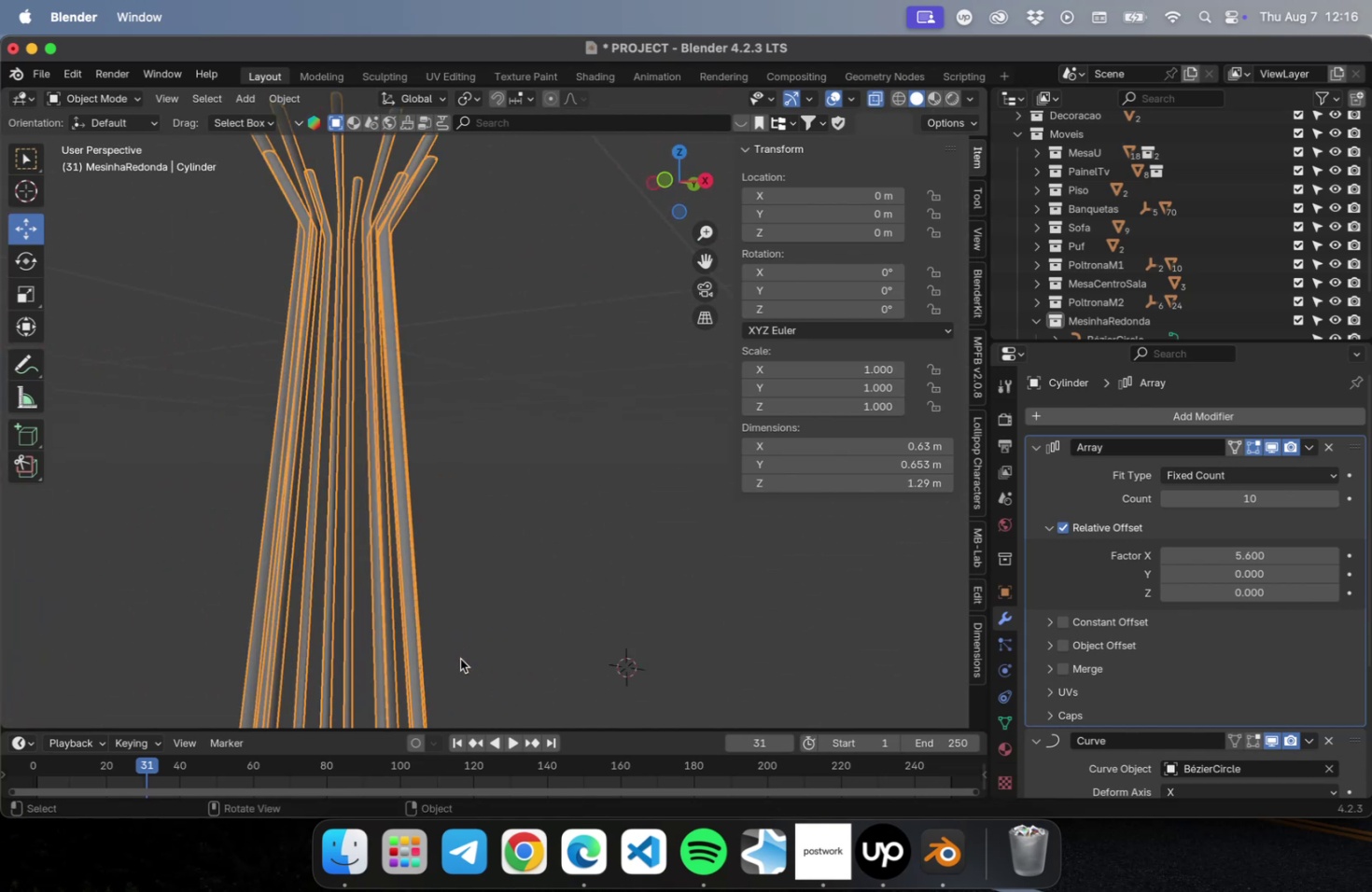 
scroll: coordinate [608, 501], scroll_direction: down, amount: 9.0
 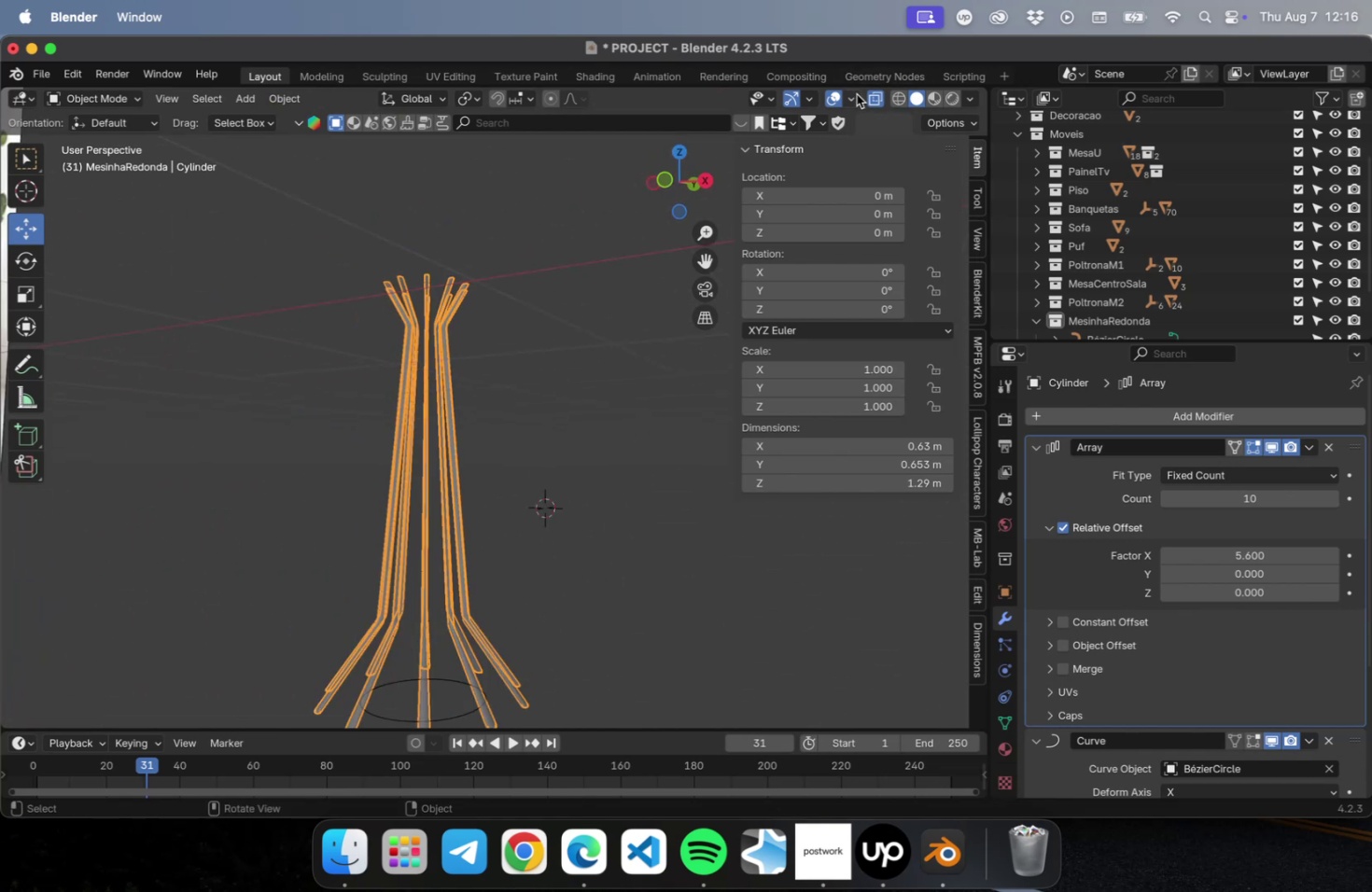 
left_click([874, 98])
 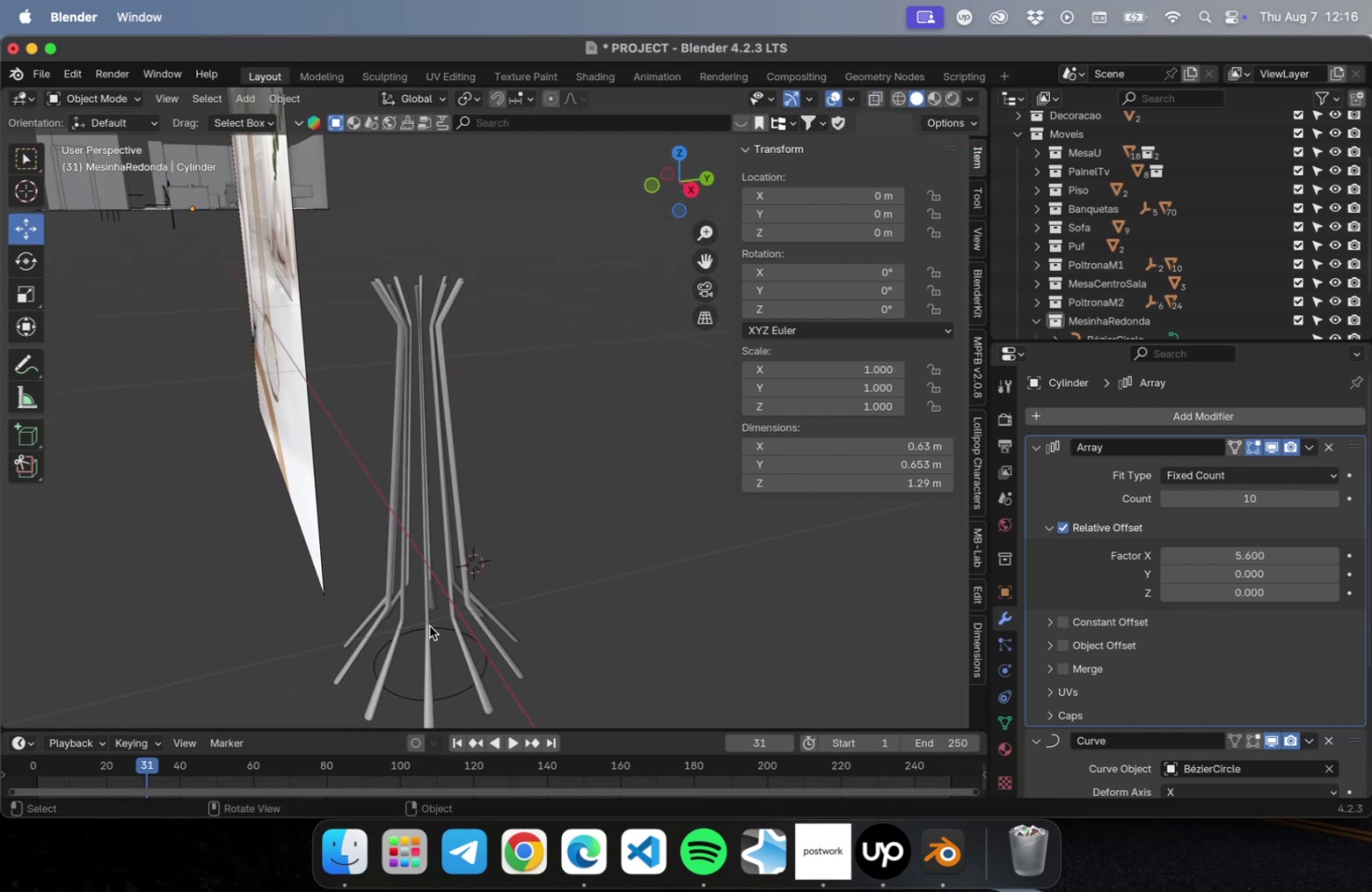 
left_click_drag(start_coordinate=[266, 454], to_coordinate=[549, 485])
 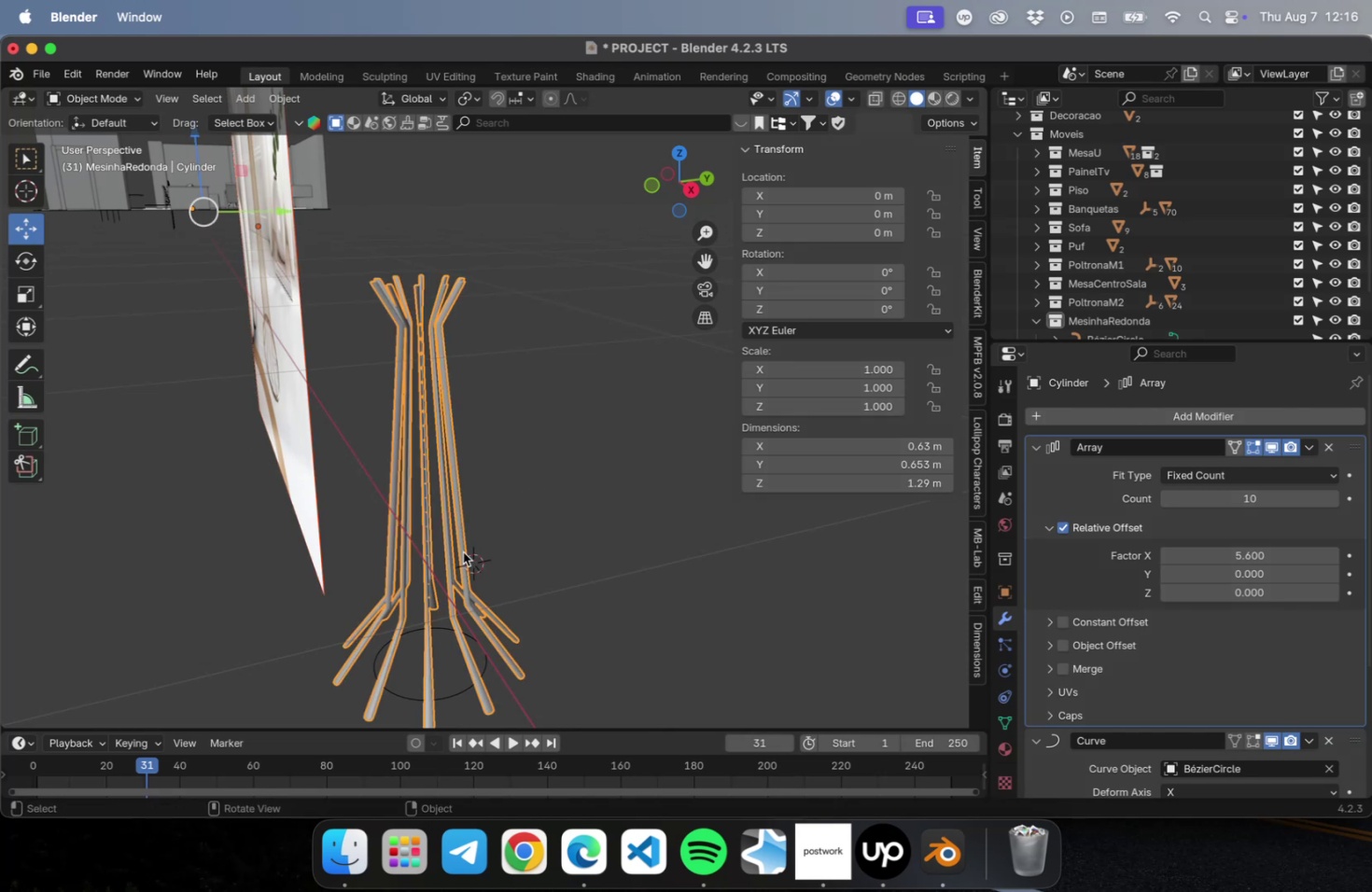 
left_click([558, 460])
 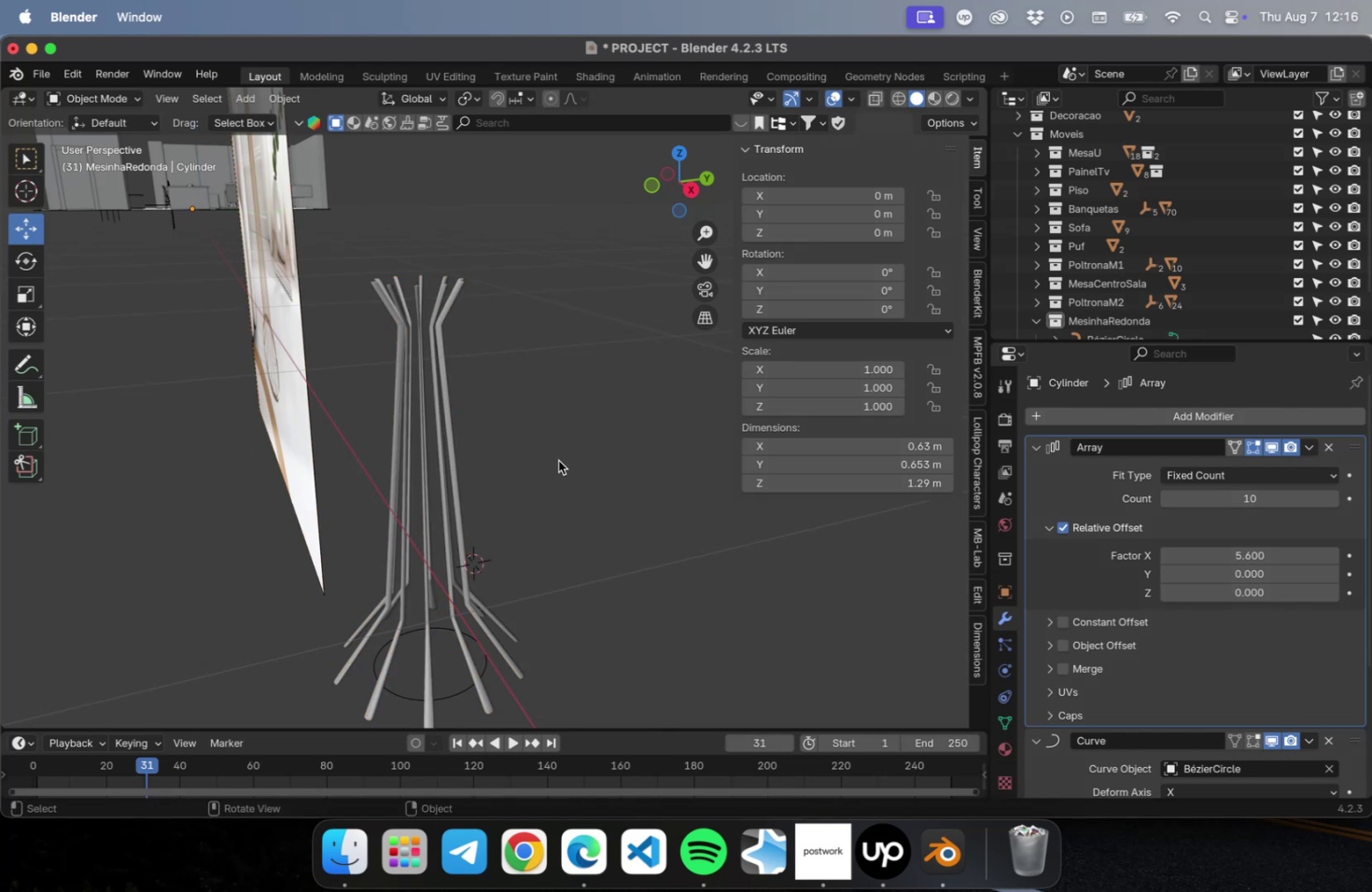 
key(Meta+CommandLeft)
 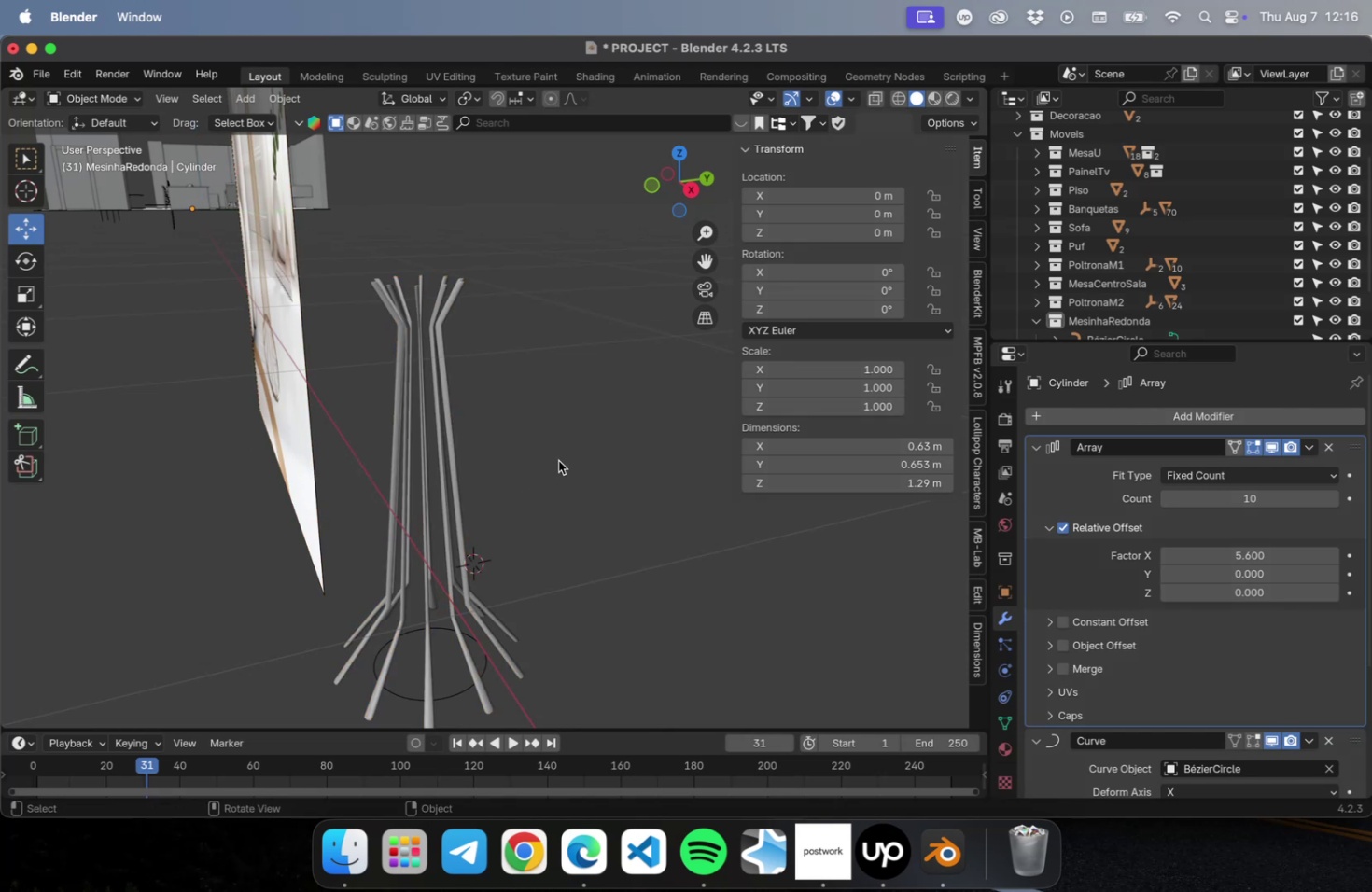 